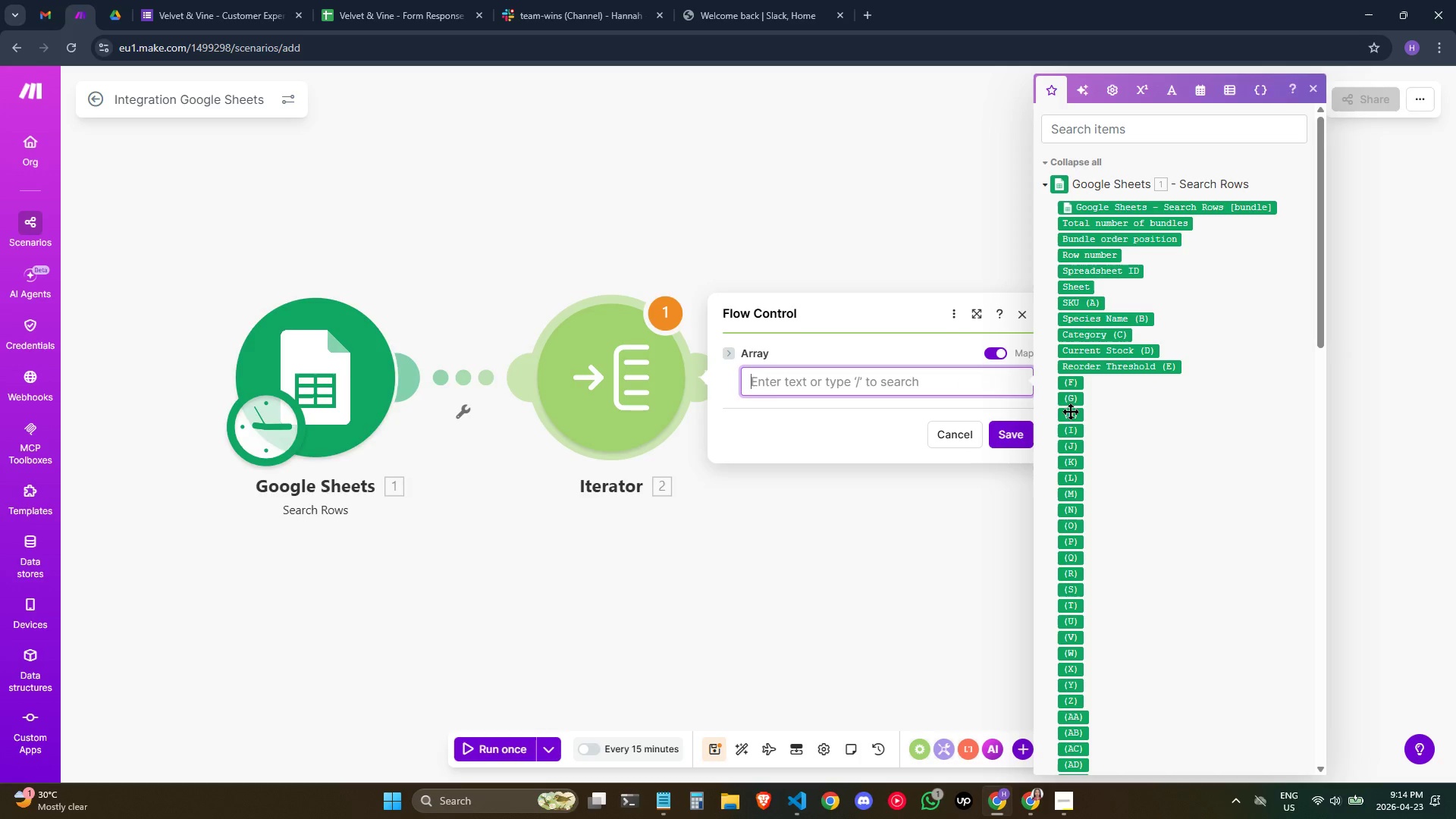 
mouse_move([1076, 392])
 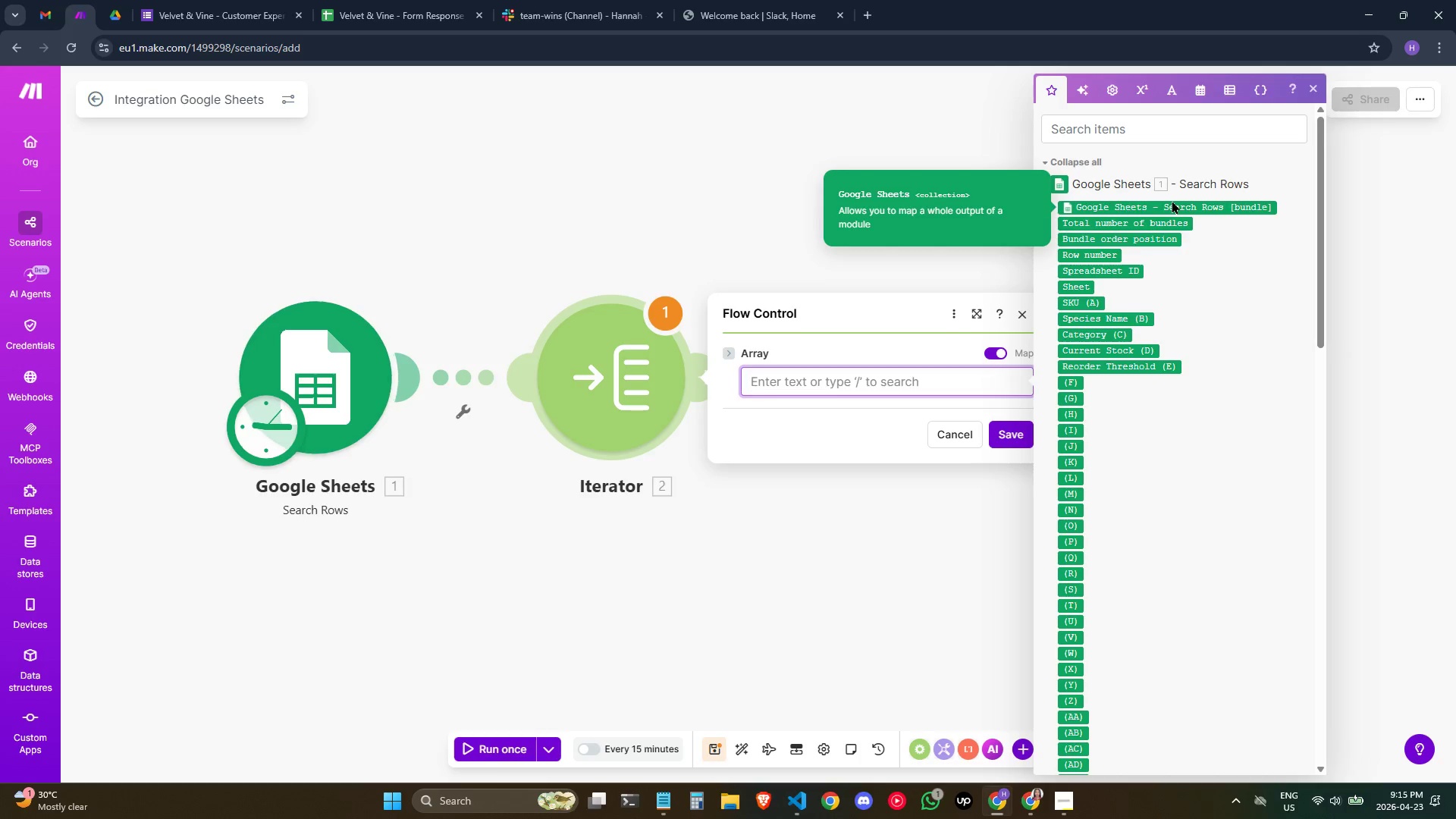 
wait(14.04)
 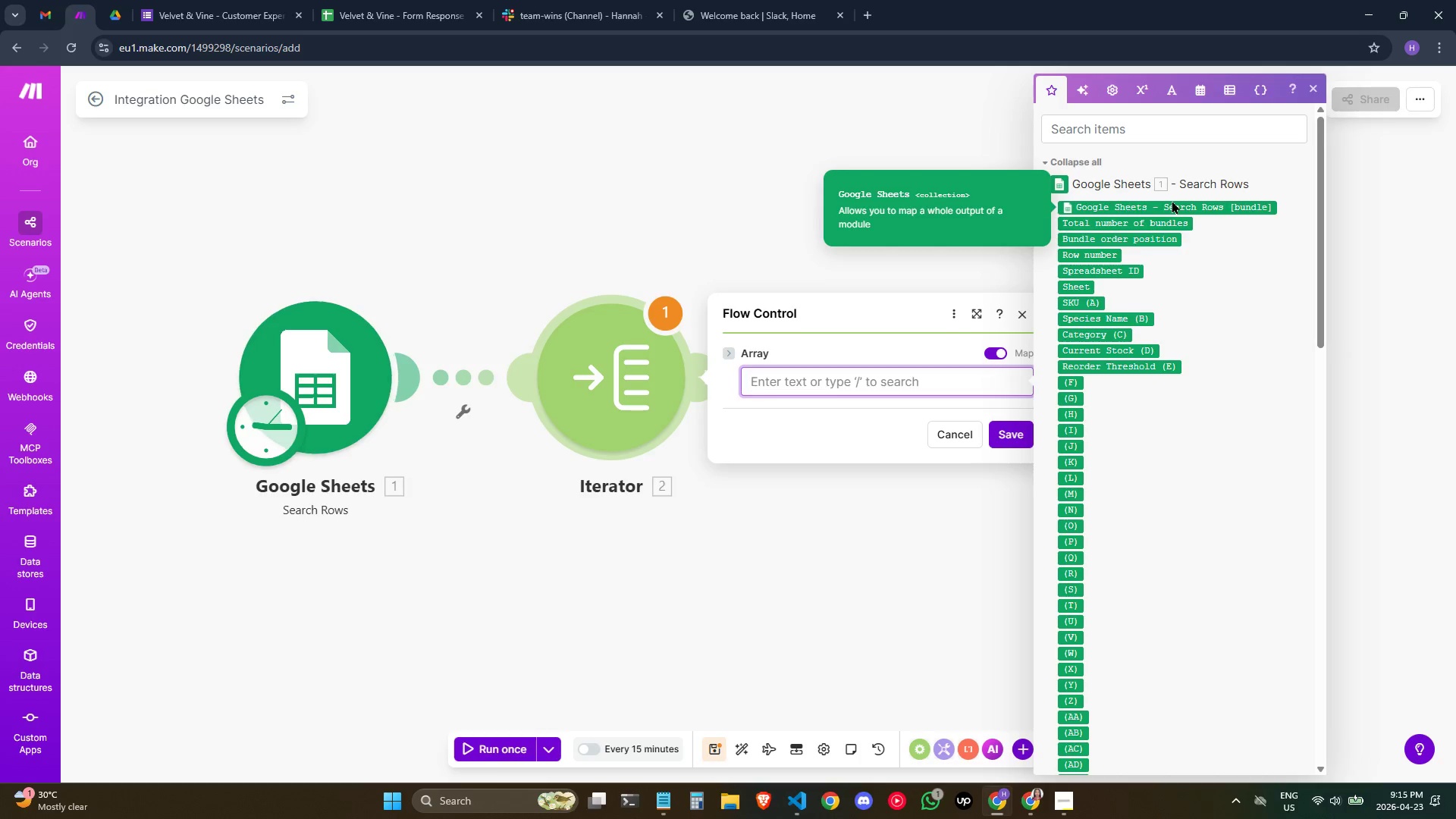 
left_click([1176, 203])
 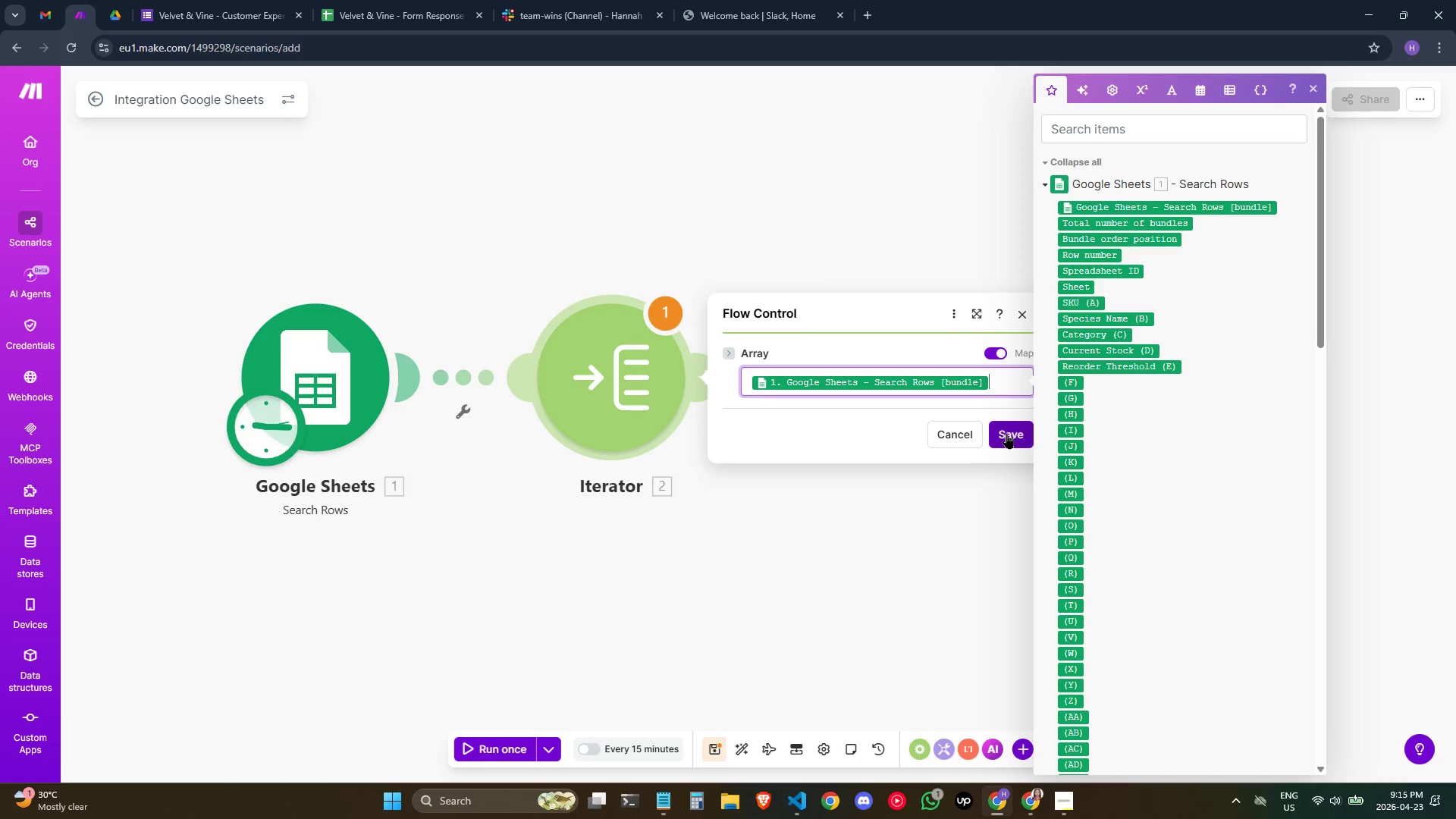 
left_click([1006, 433])
 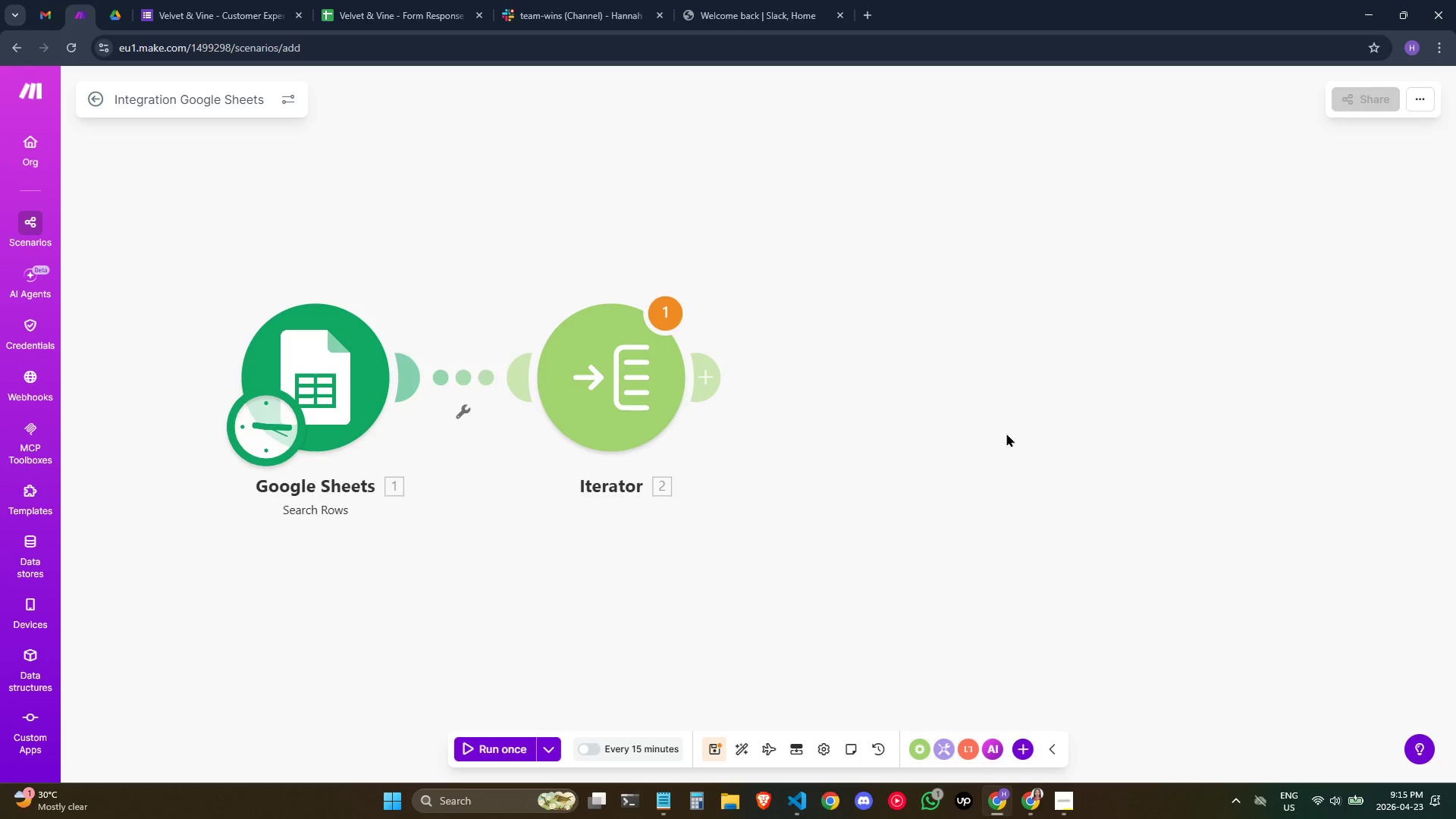 
wait(7.14)
 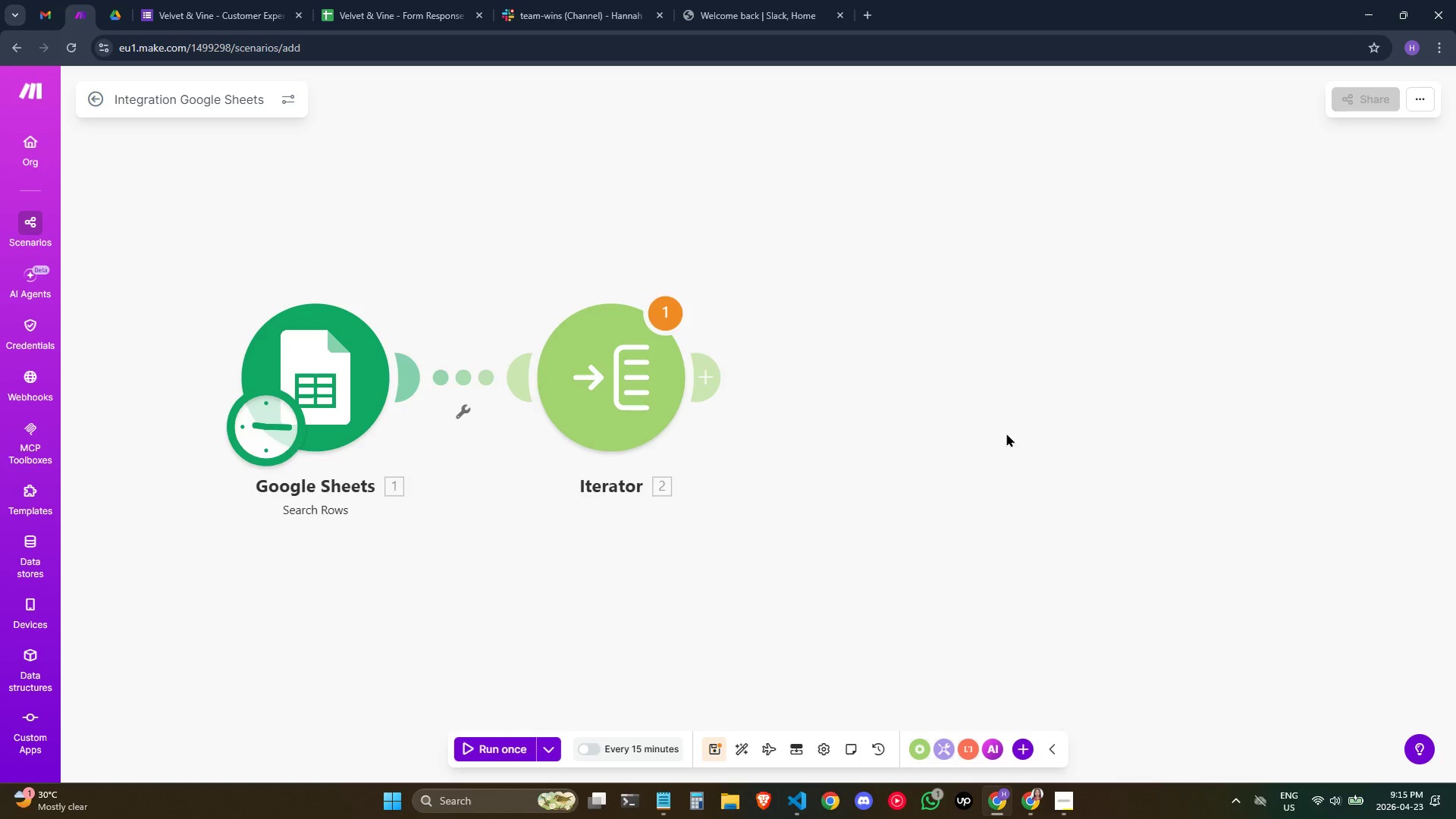 
right_click([637, 404])
 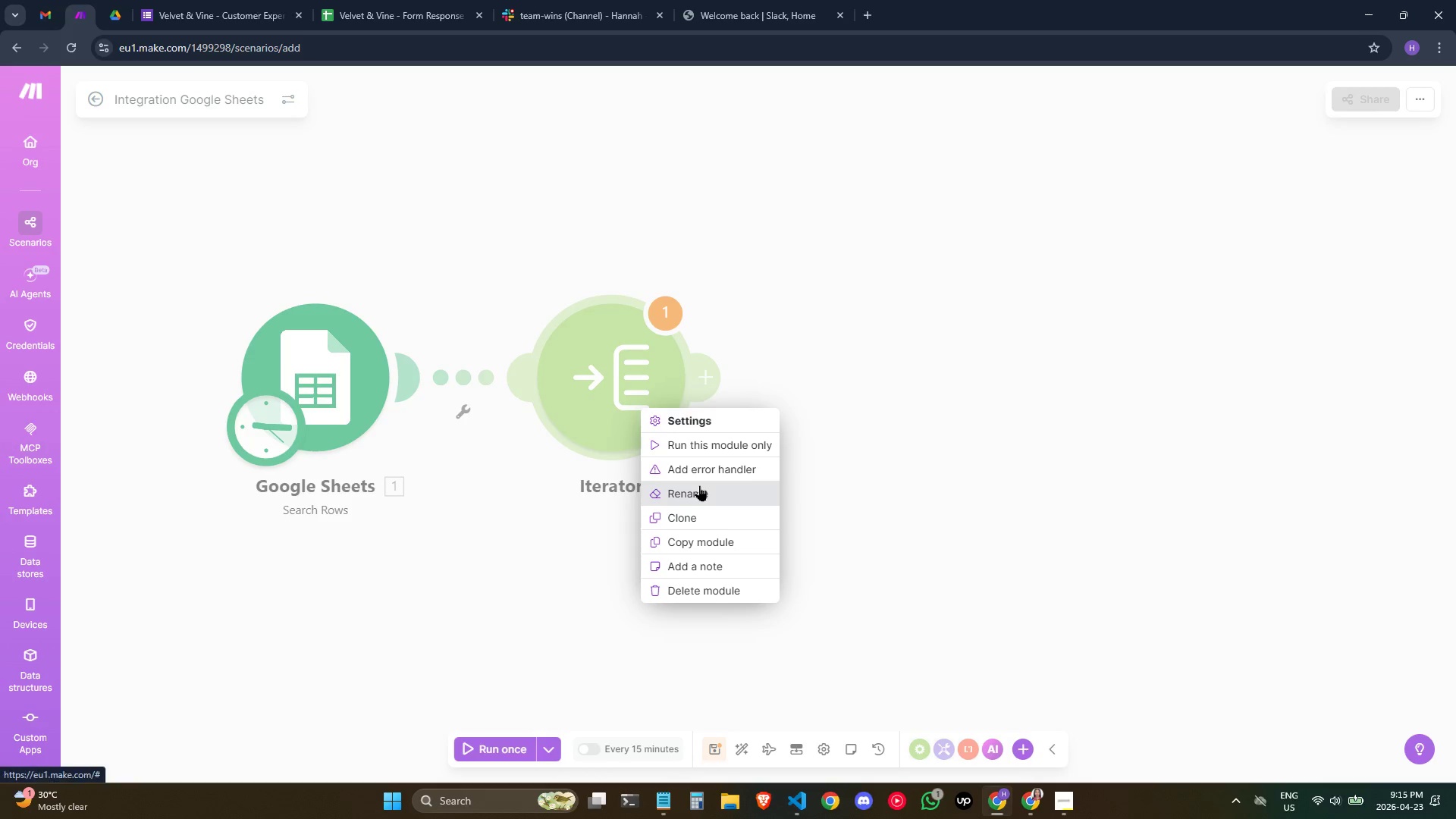 
left_click([699, 485])
 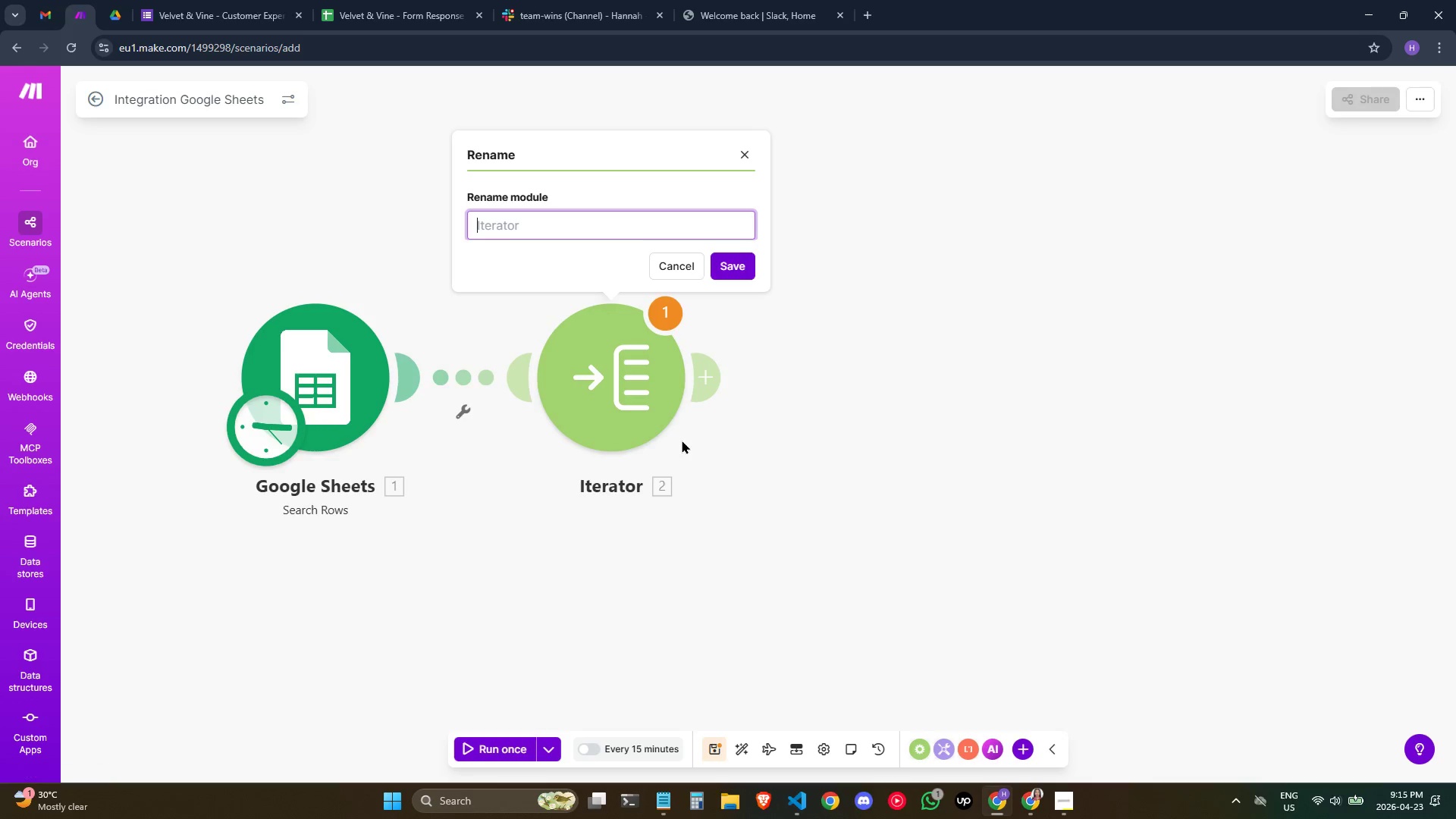 
type(Flow Control Iterator)
 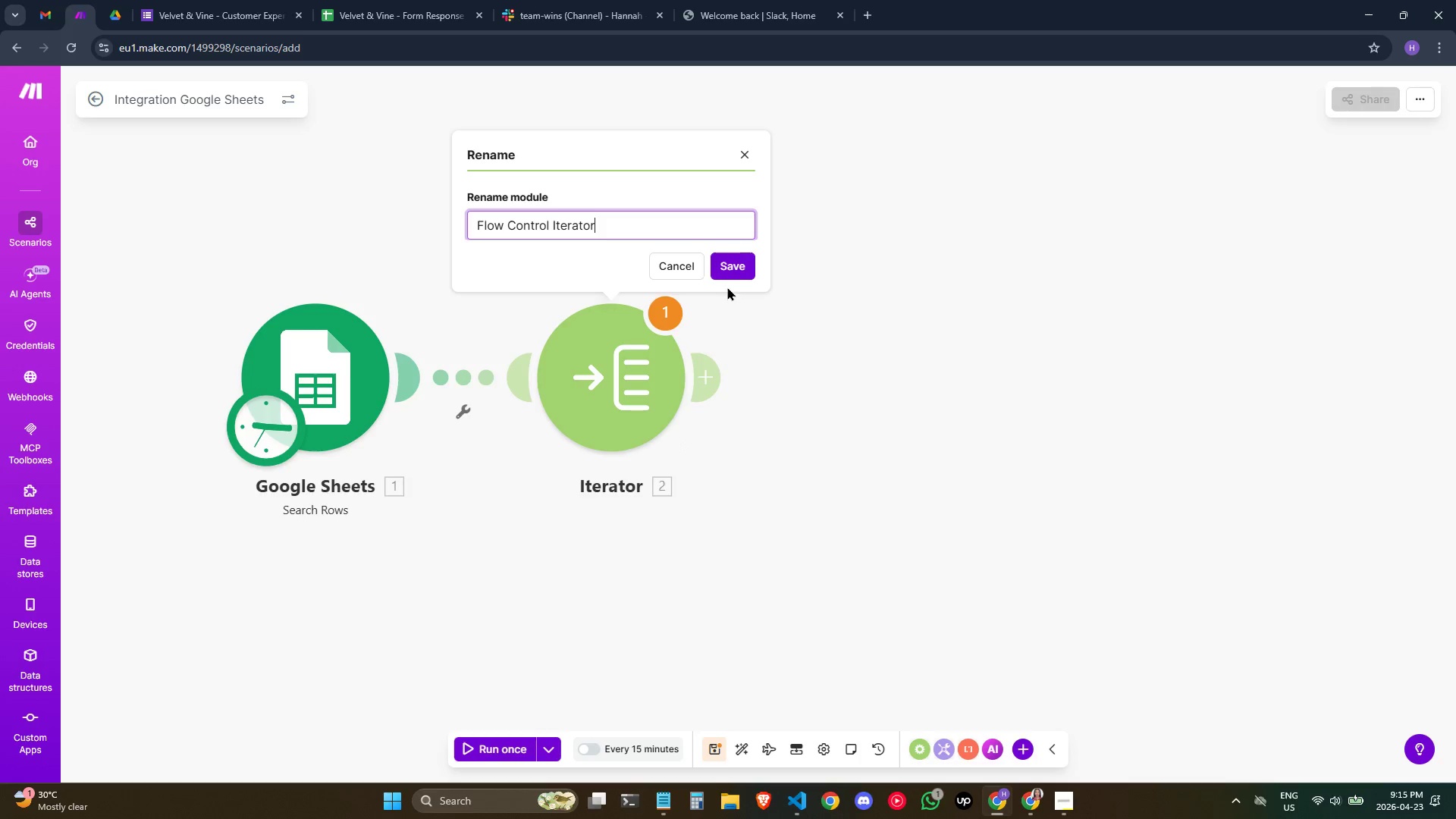 
left_click([731, 259])
 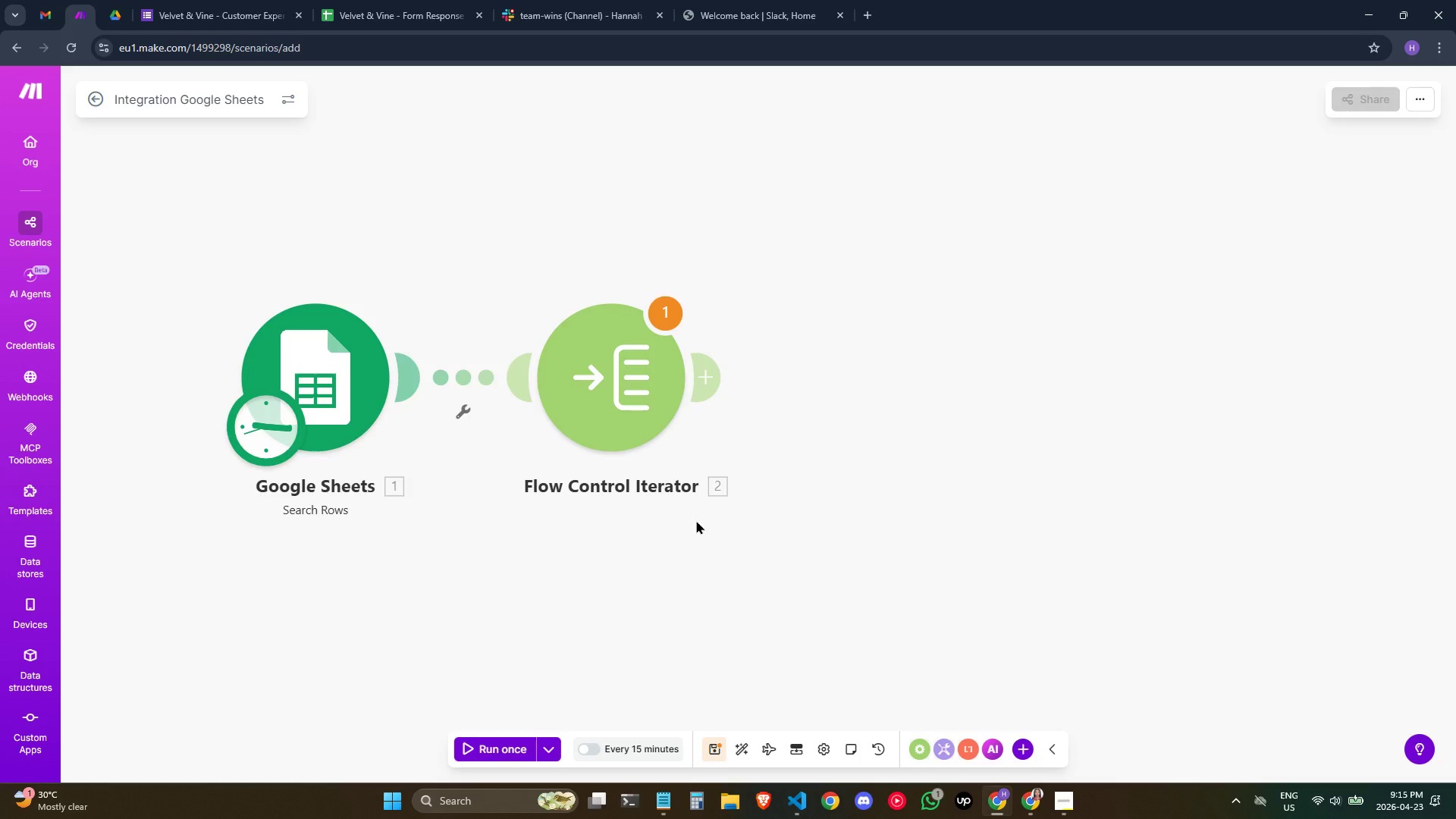 
wait(11.45)
 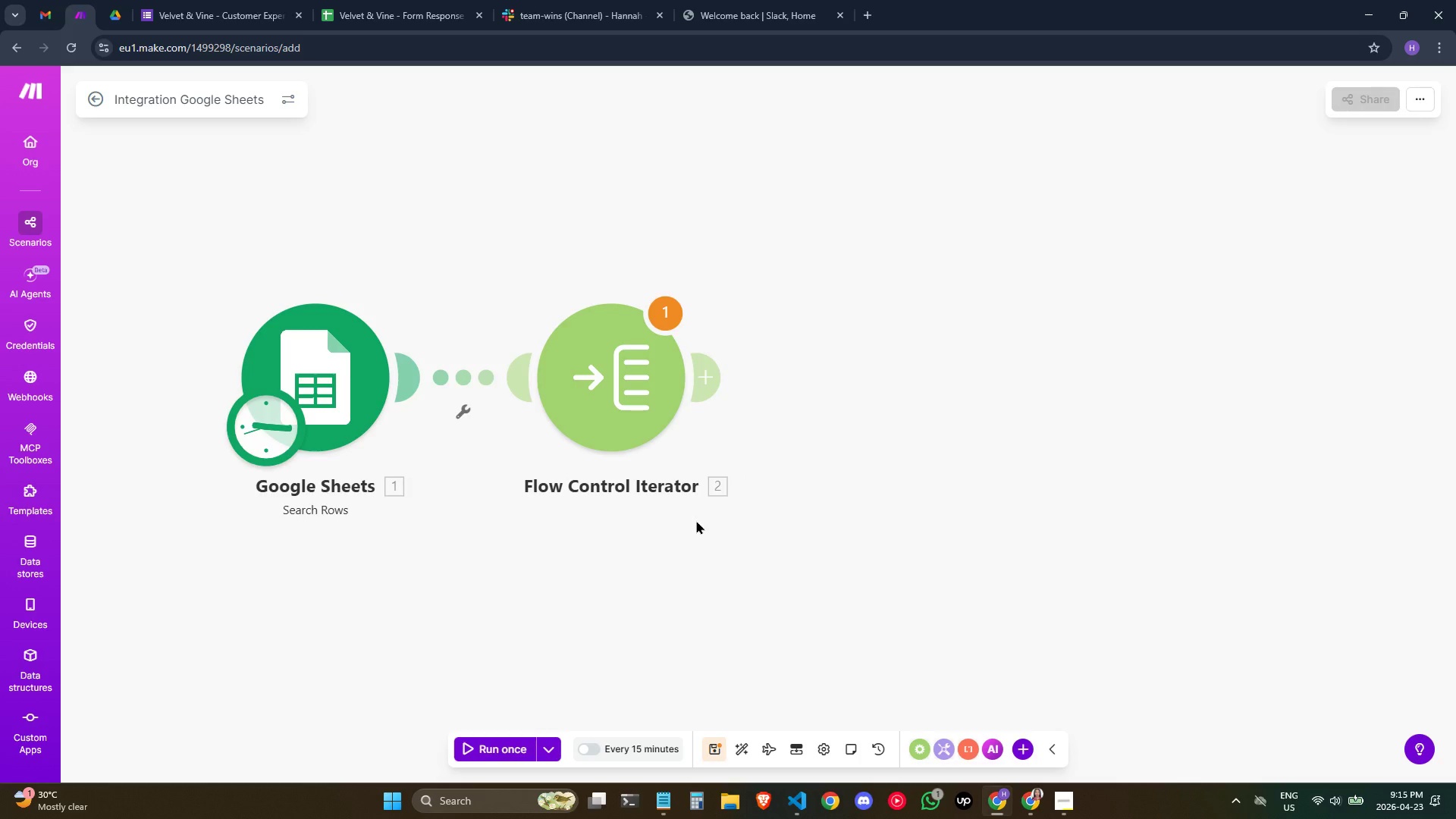 
right_click([604, 377])
 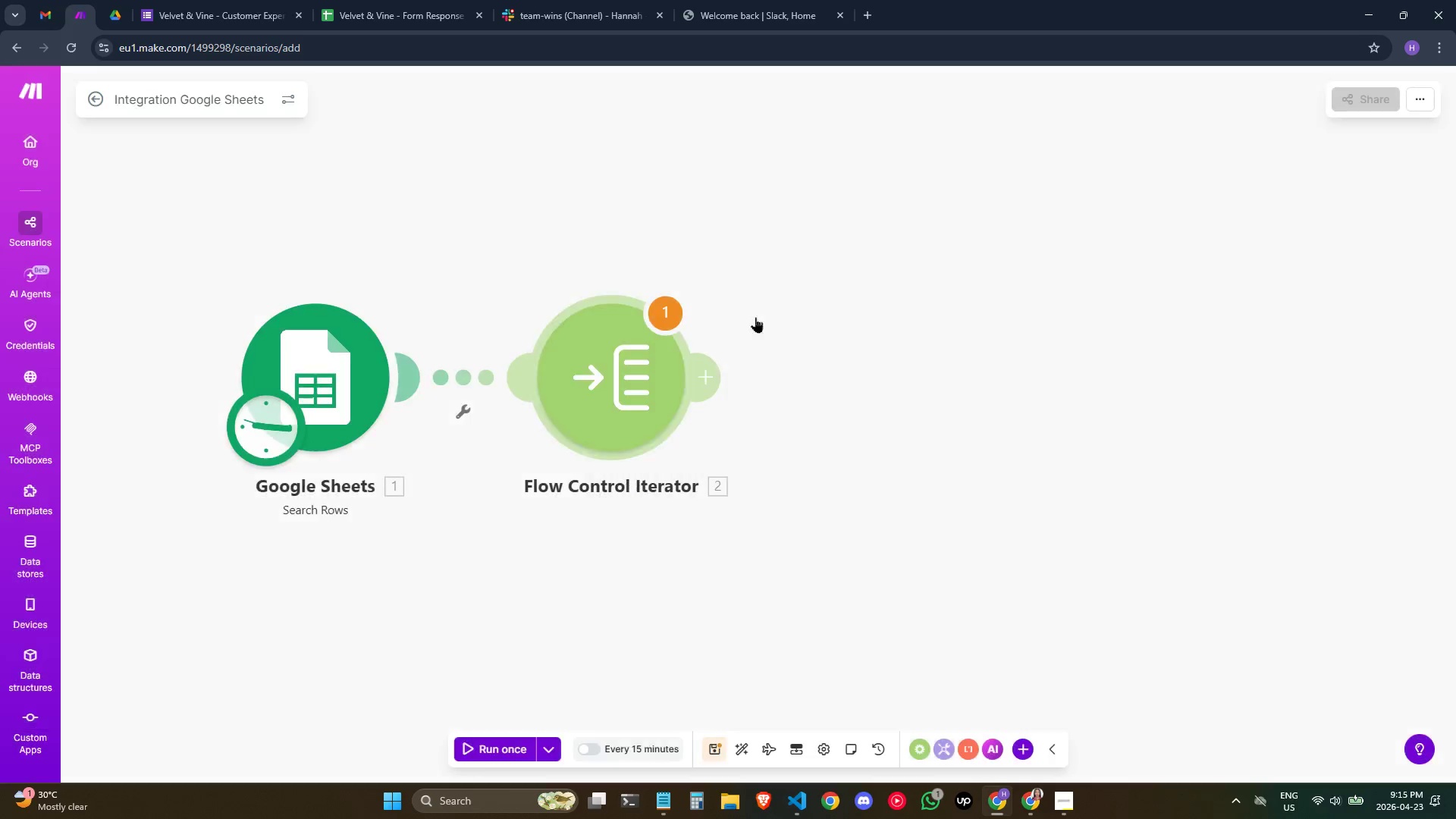 
double_click([709, 384])
 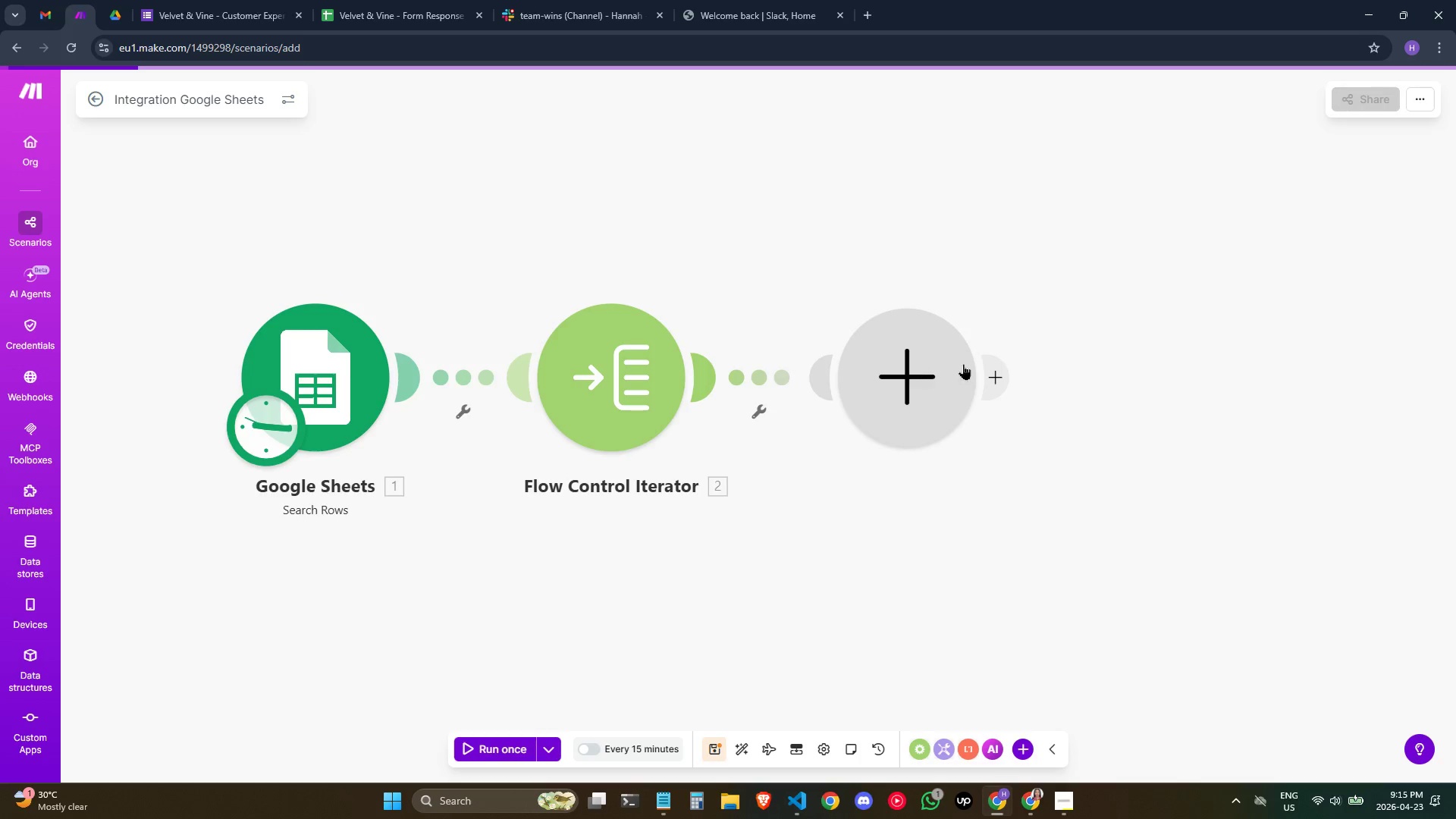 
mouse_move([905, 398])
 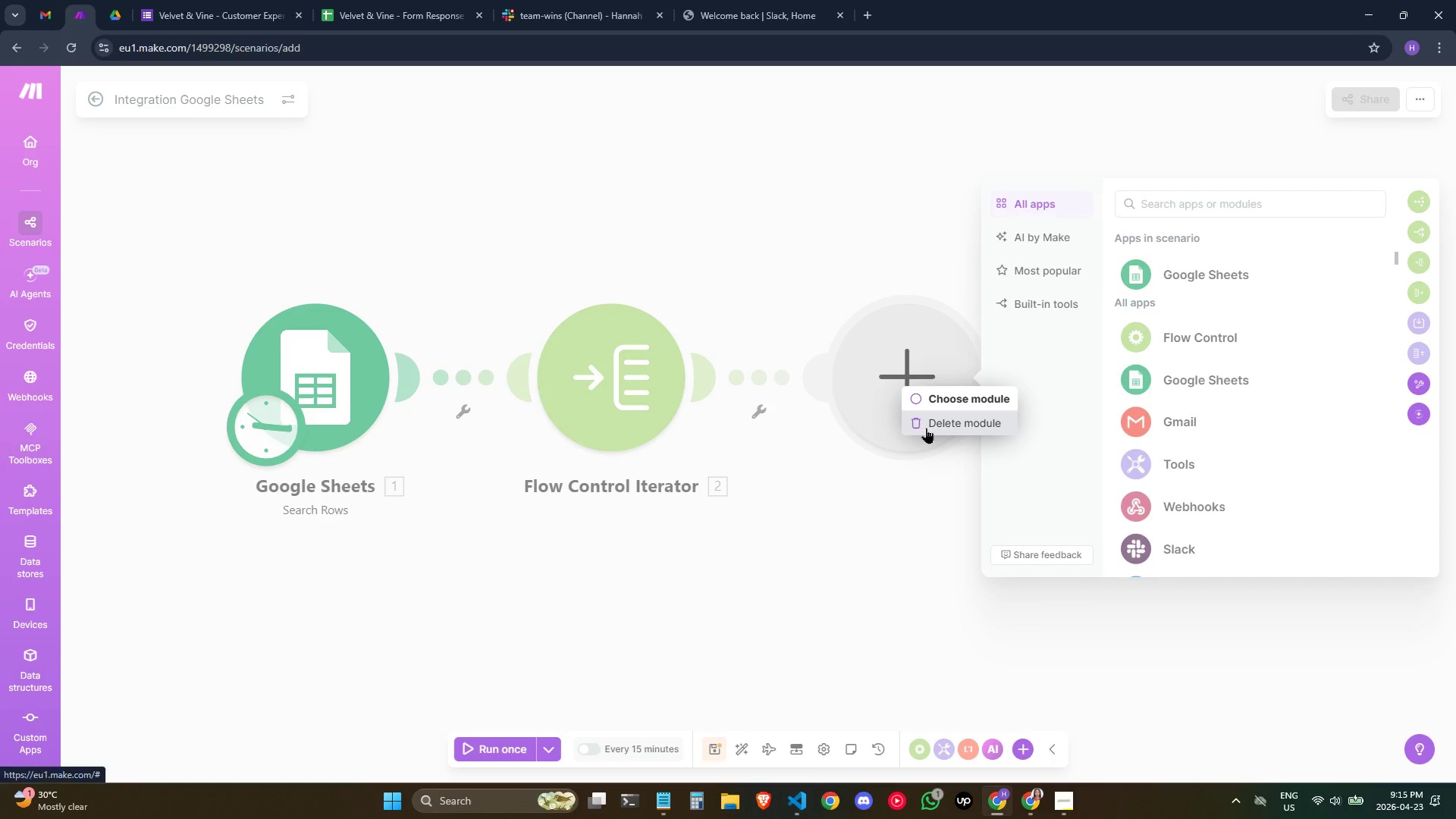 
left_click([926, 428])
 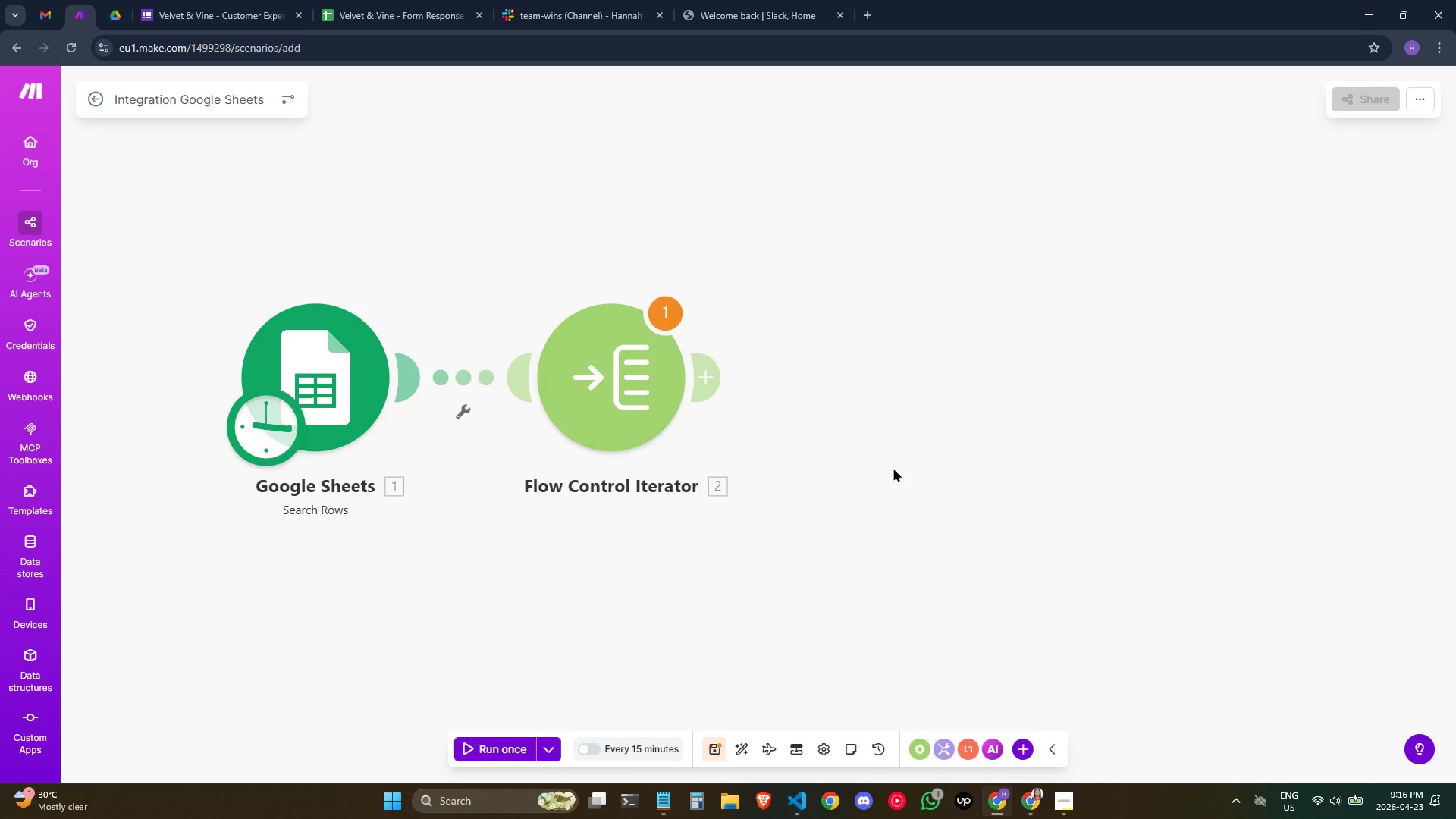 
wait(13.61)
 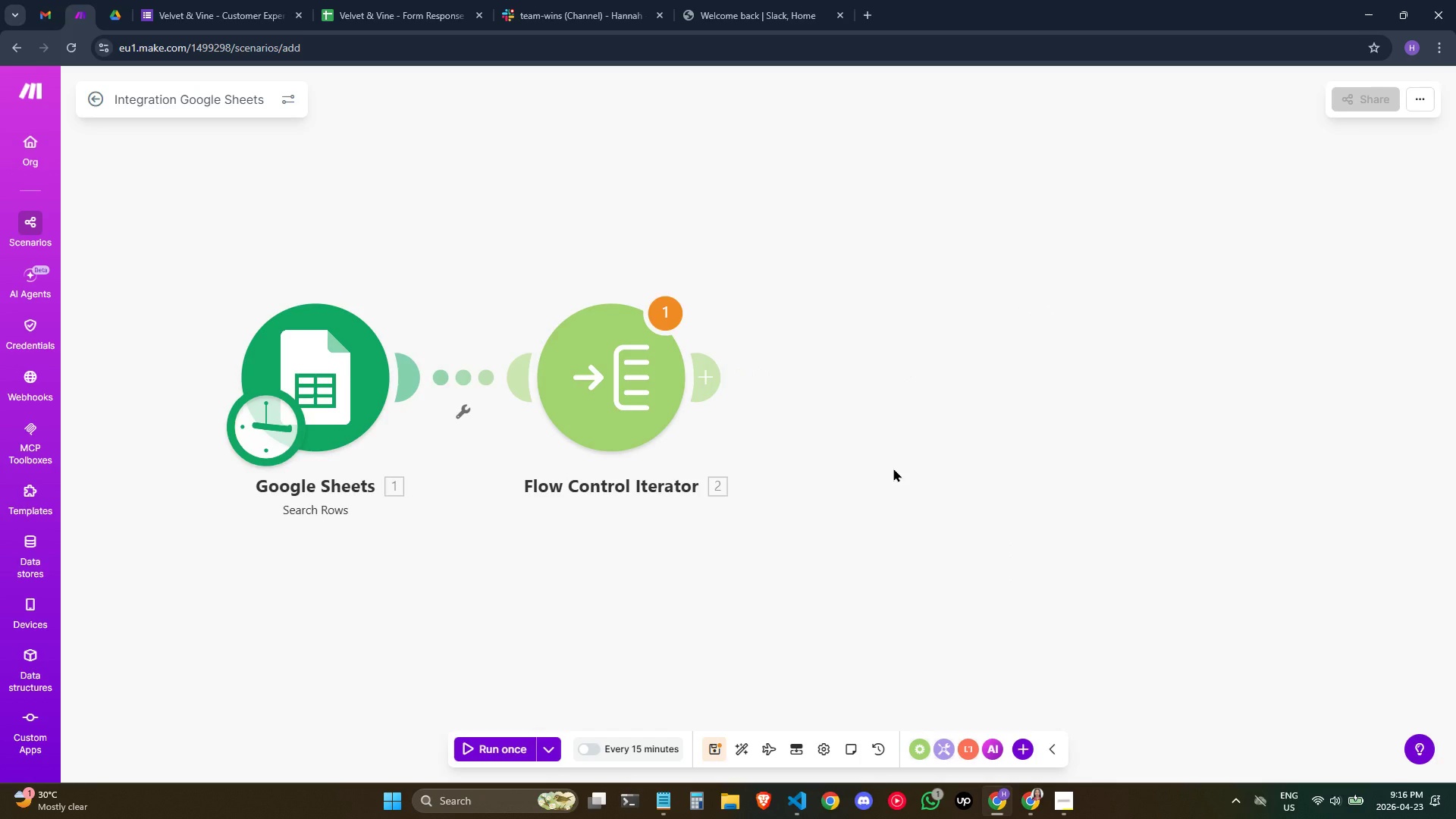 
right_click([629, 356])
 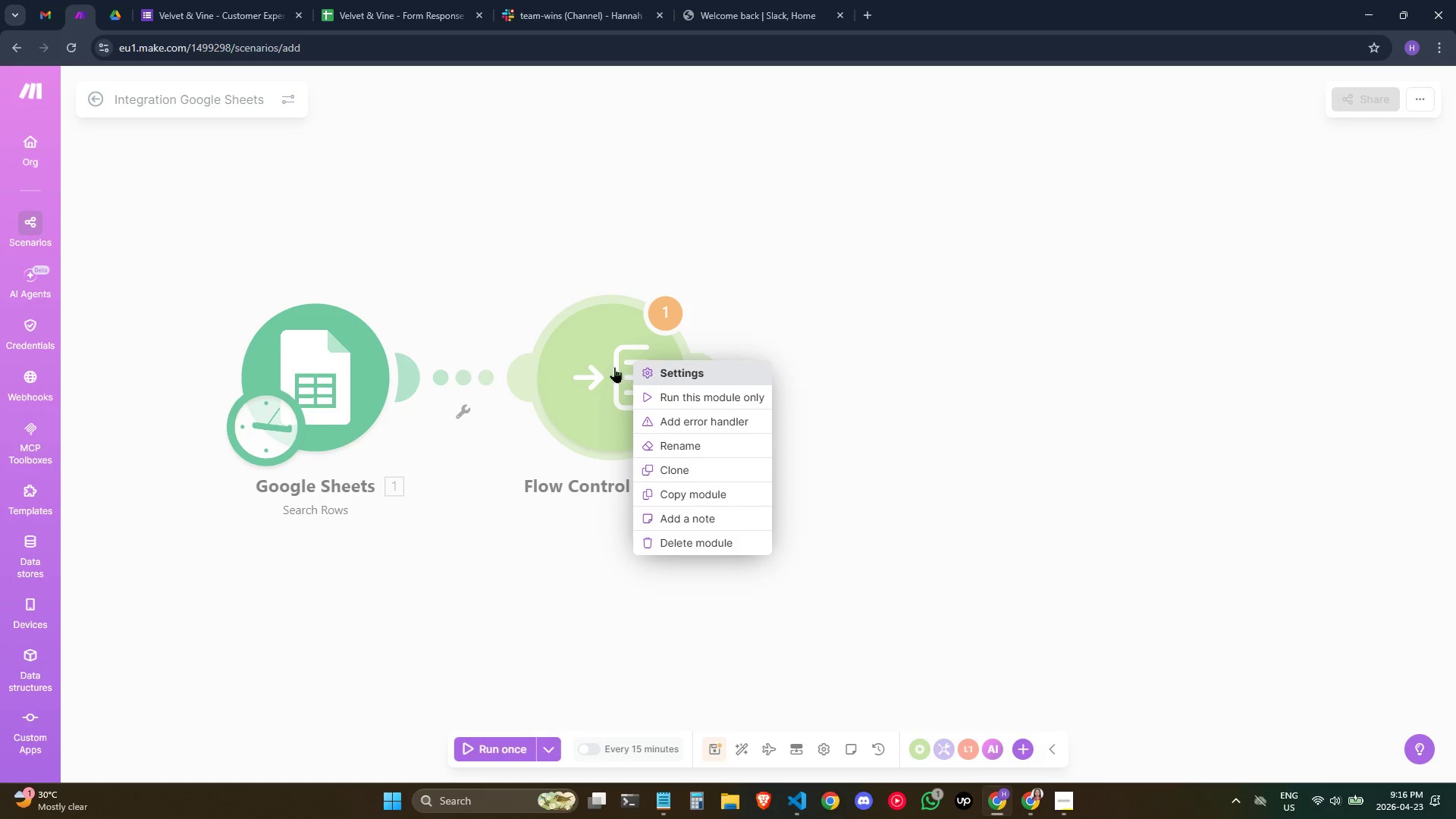 
left_click([628, 323])
 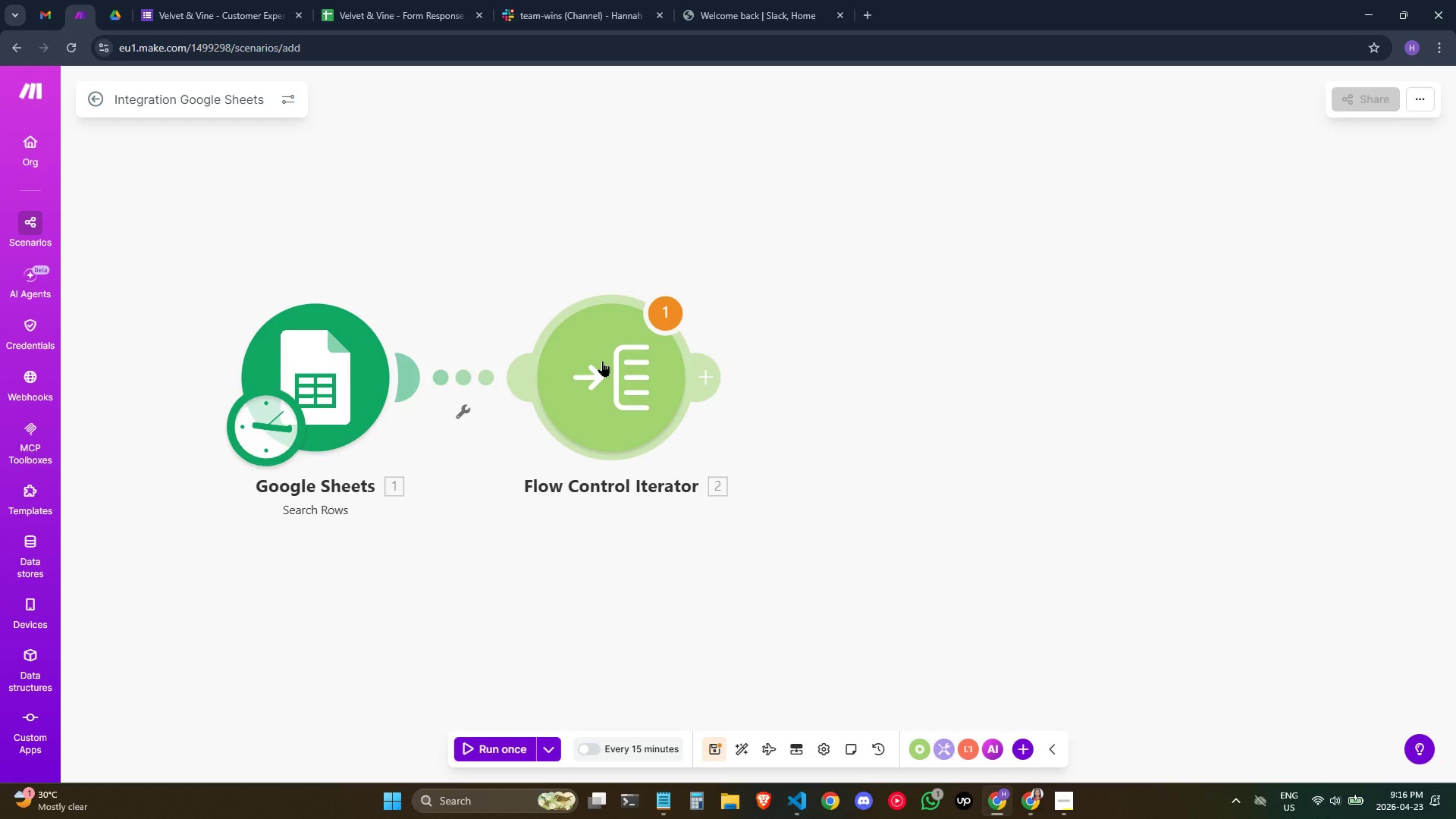 
left_click([602, 361])
 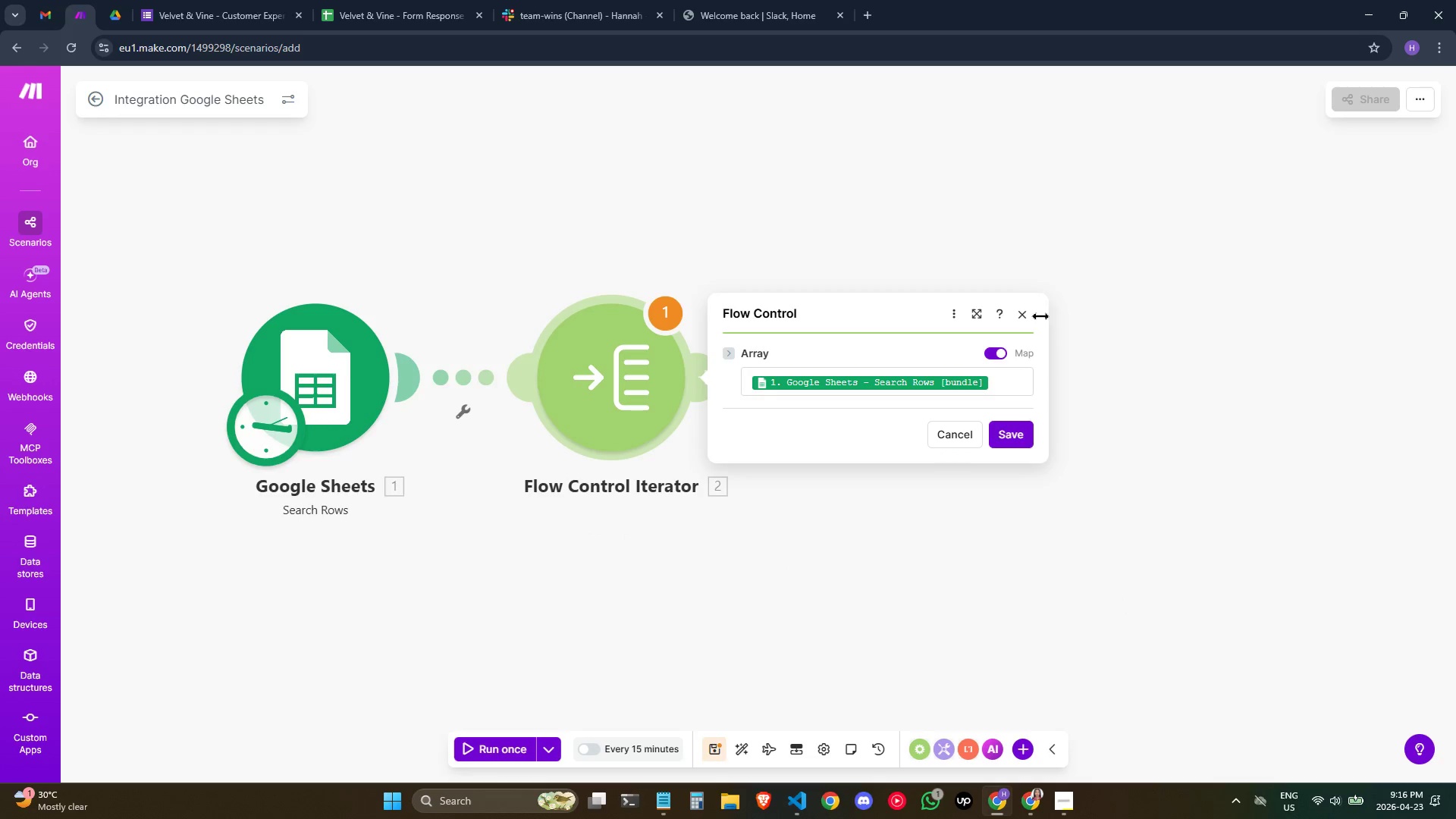 
left_click([1013, 444])
 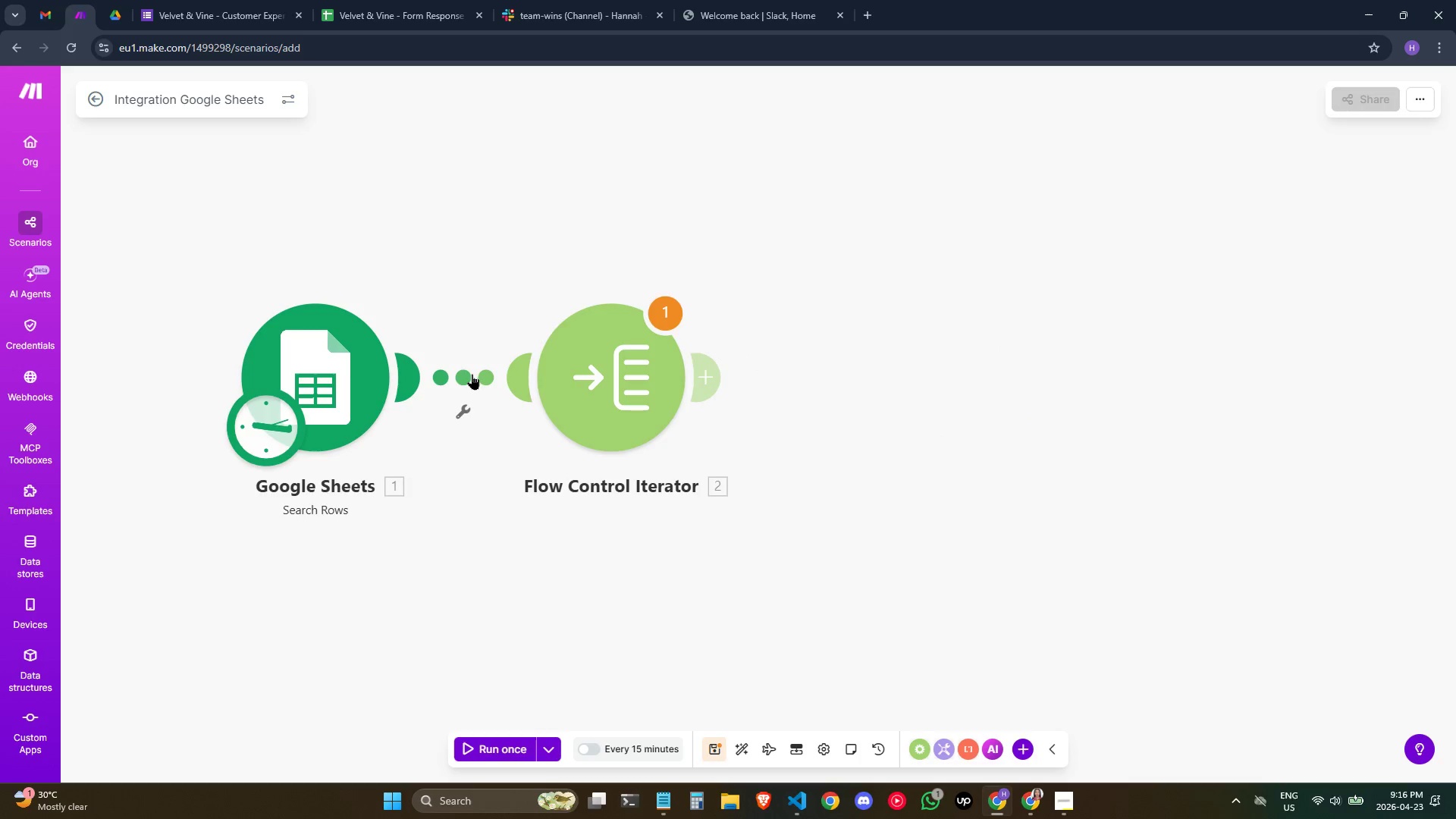 
left_click([466, 375])
 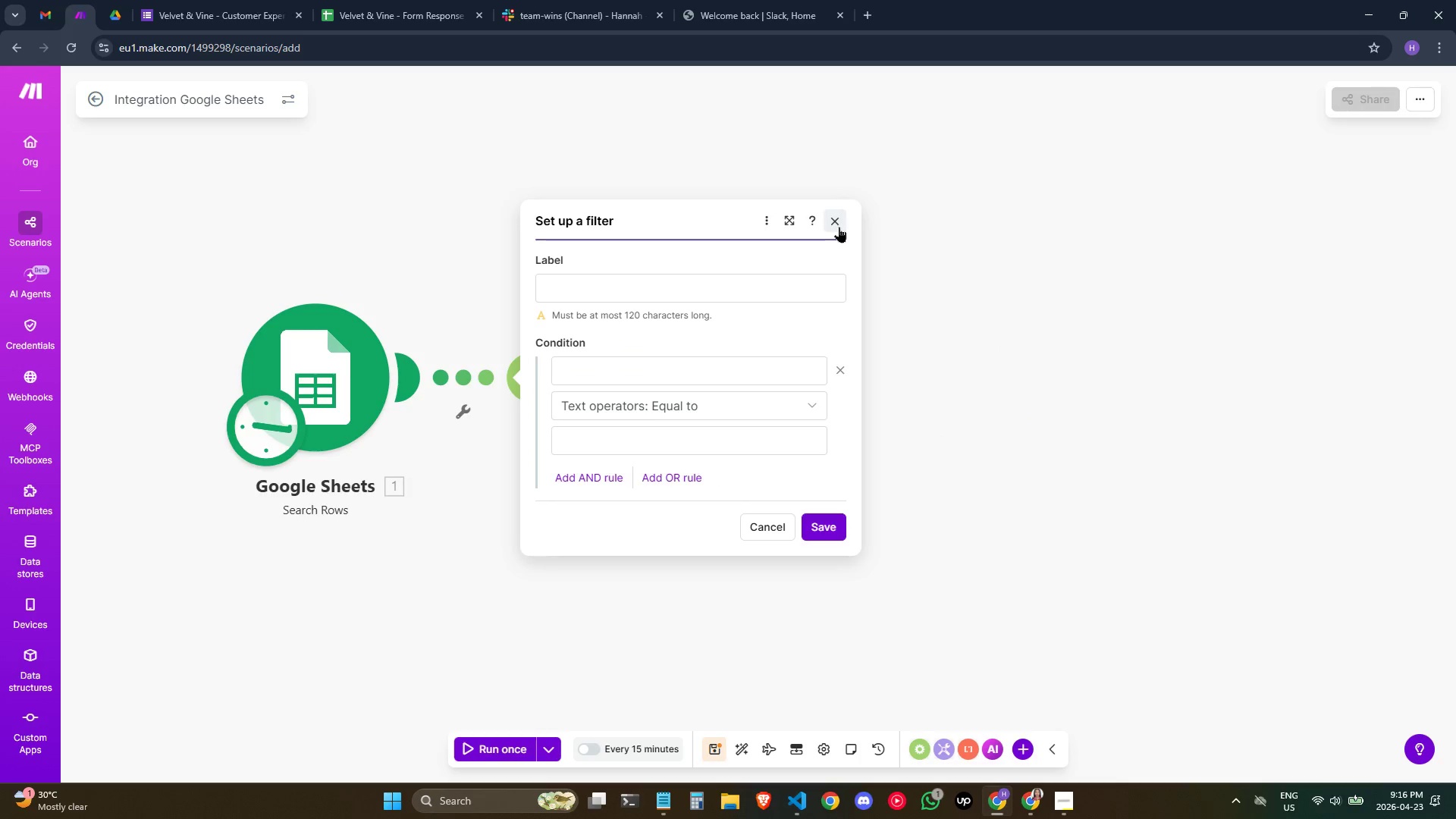 
left_click([704, 378])
 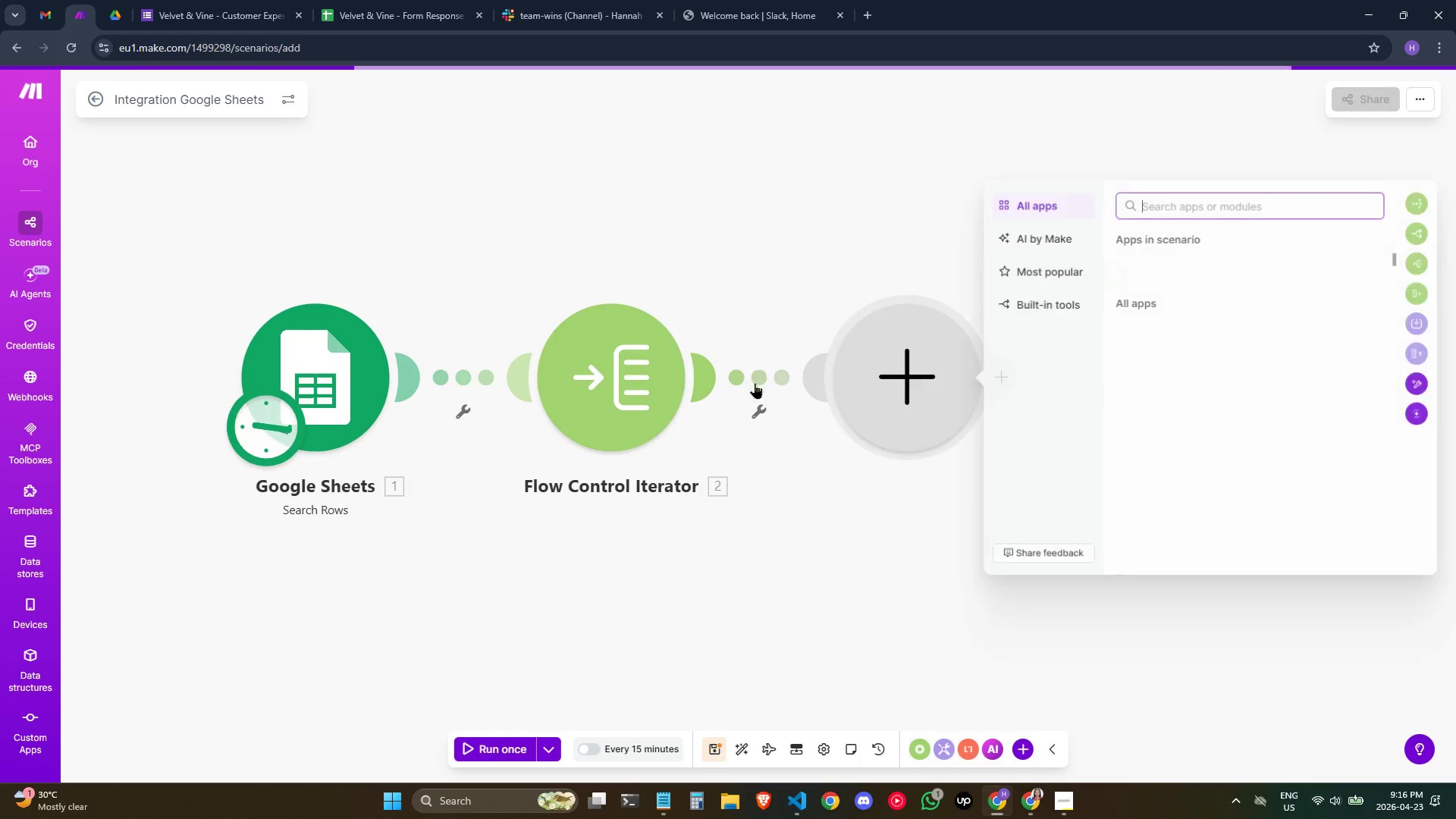 
left_click([755, 407])
 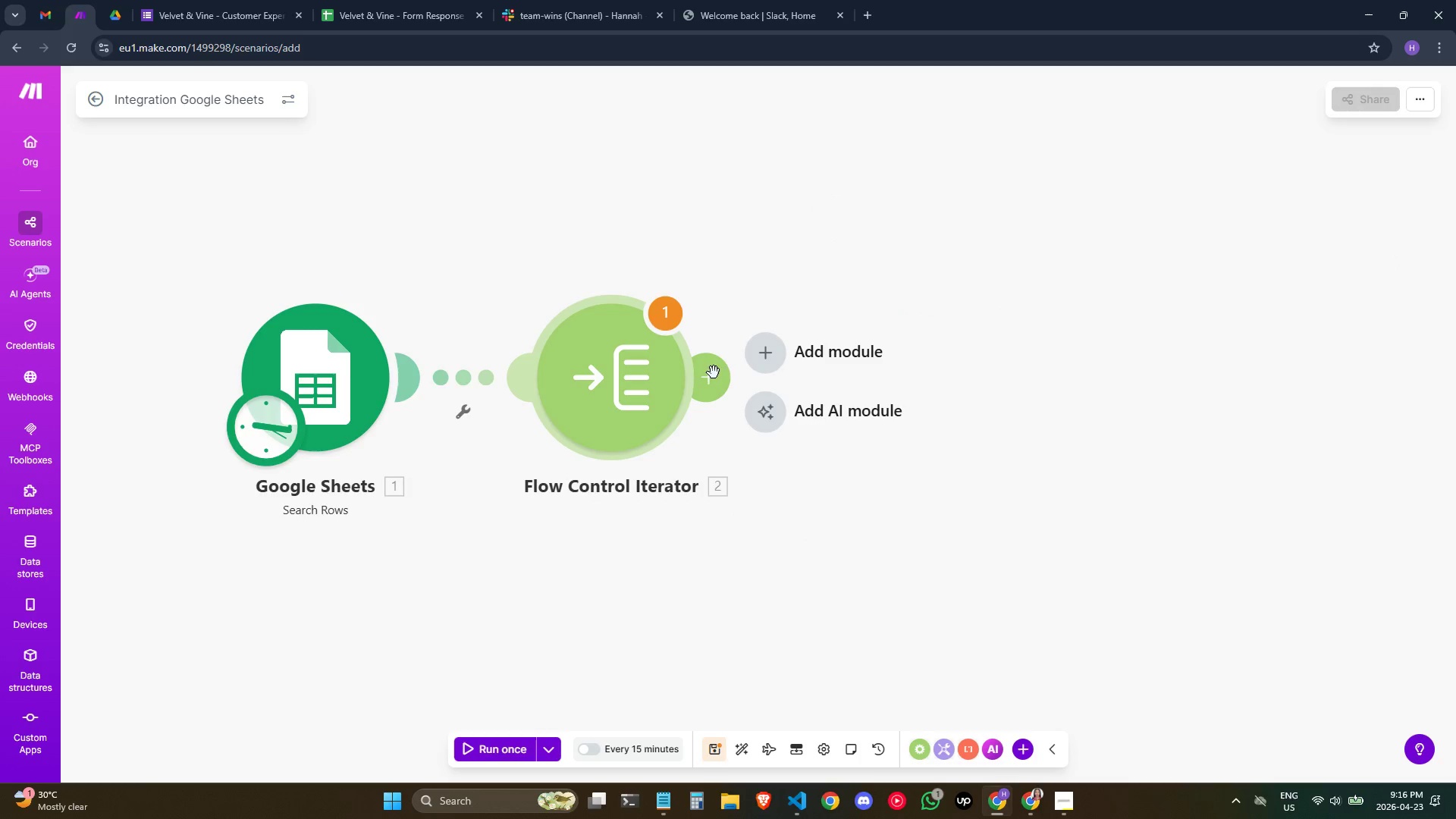 
left_click([791, 356])
 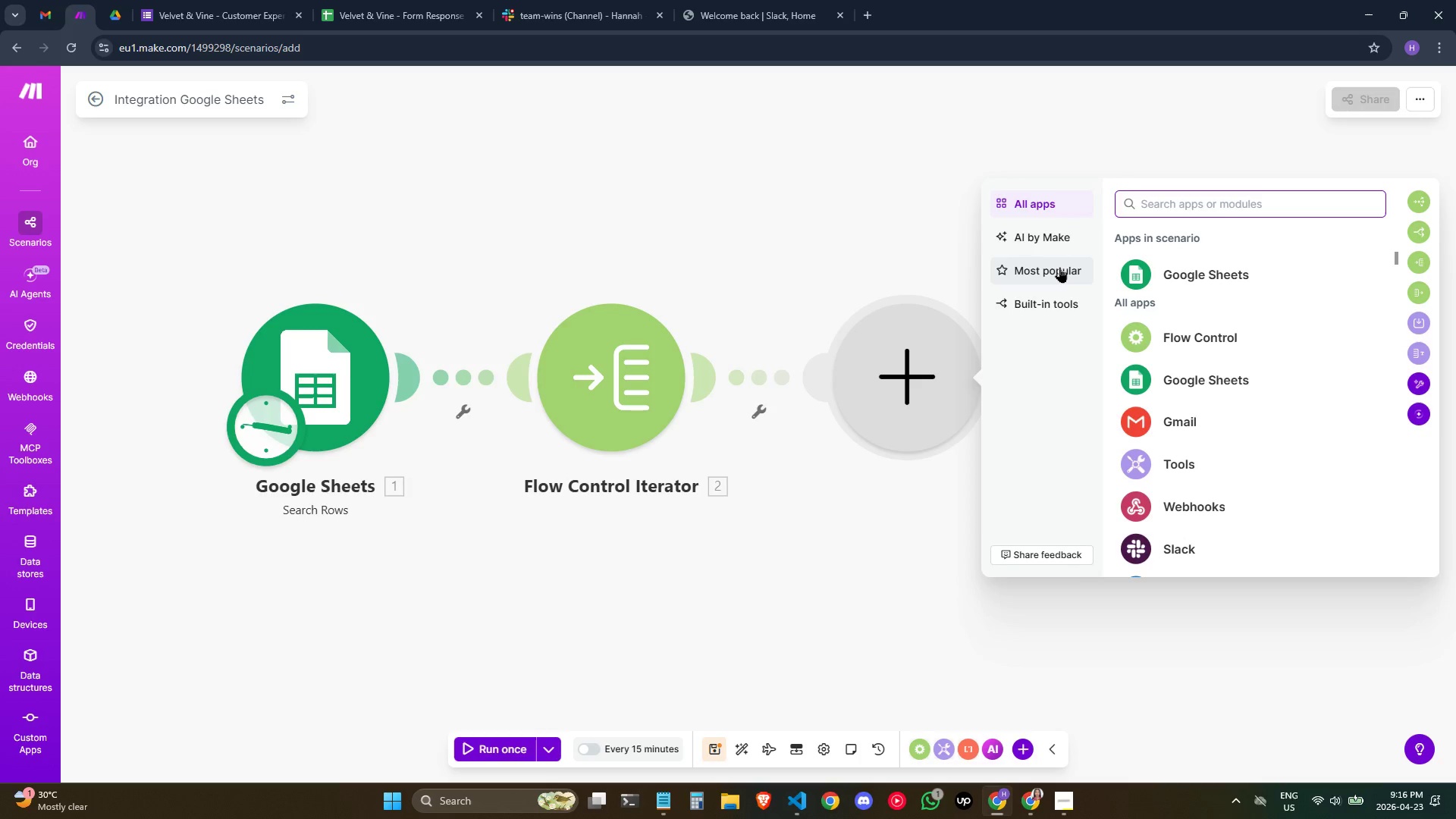 
wait(29.83)
 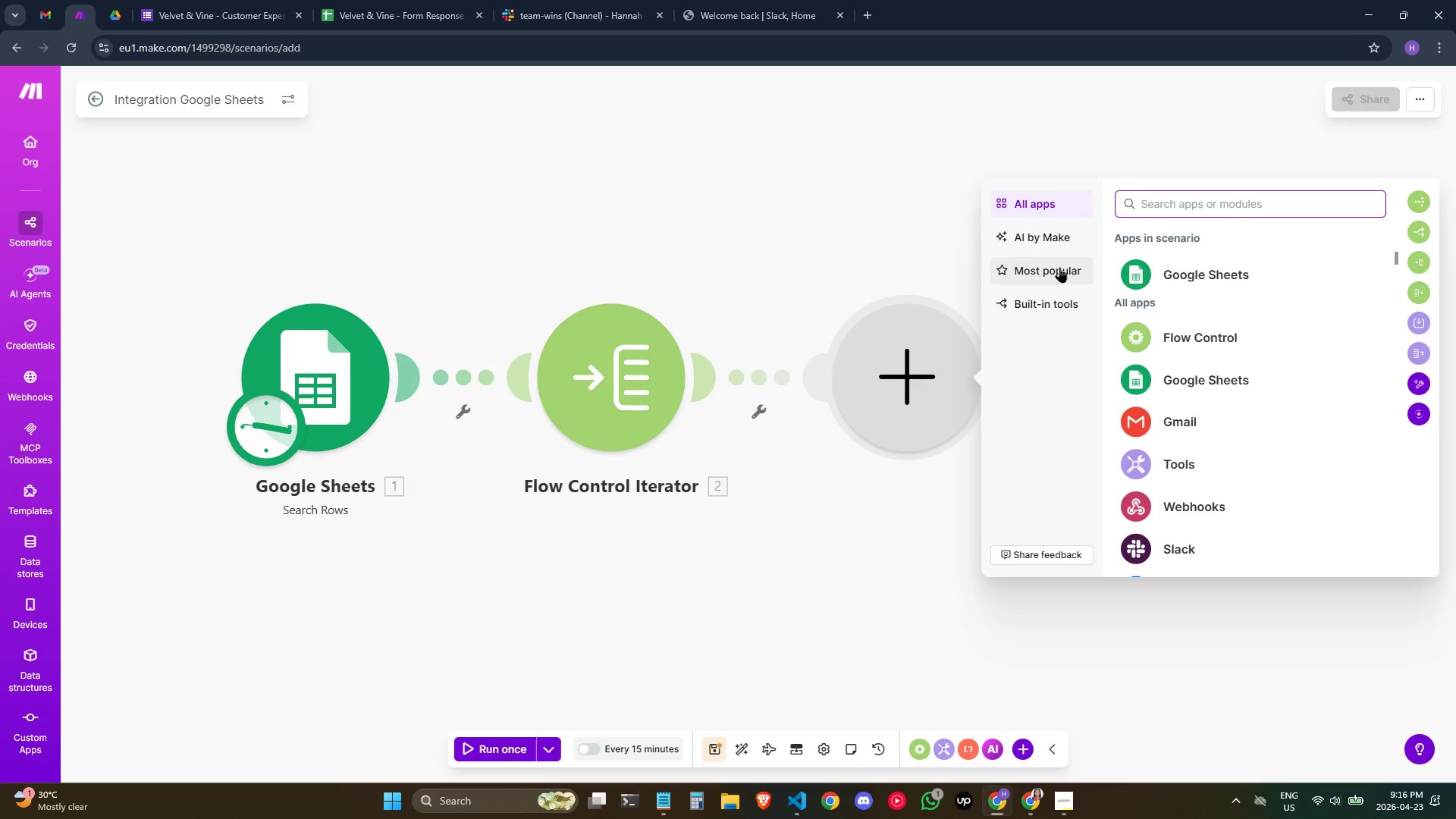 
scroll: coordinate [1146, 532], scroll_direction: down, amount: 1.0
 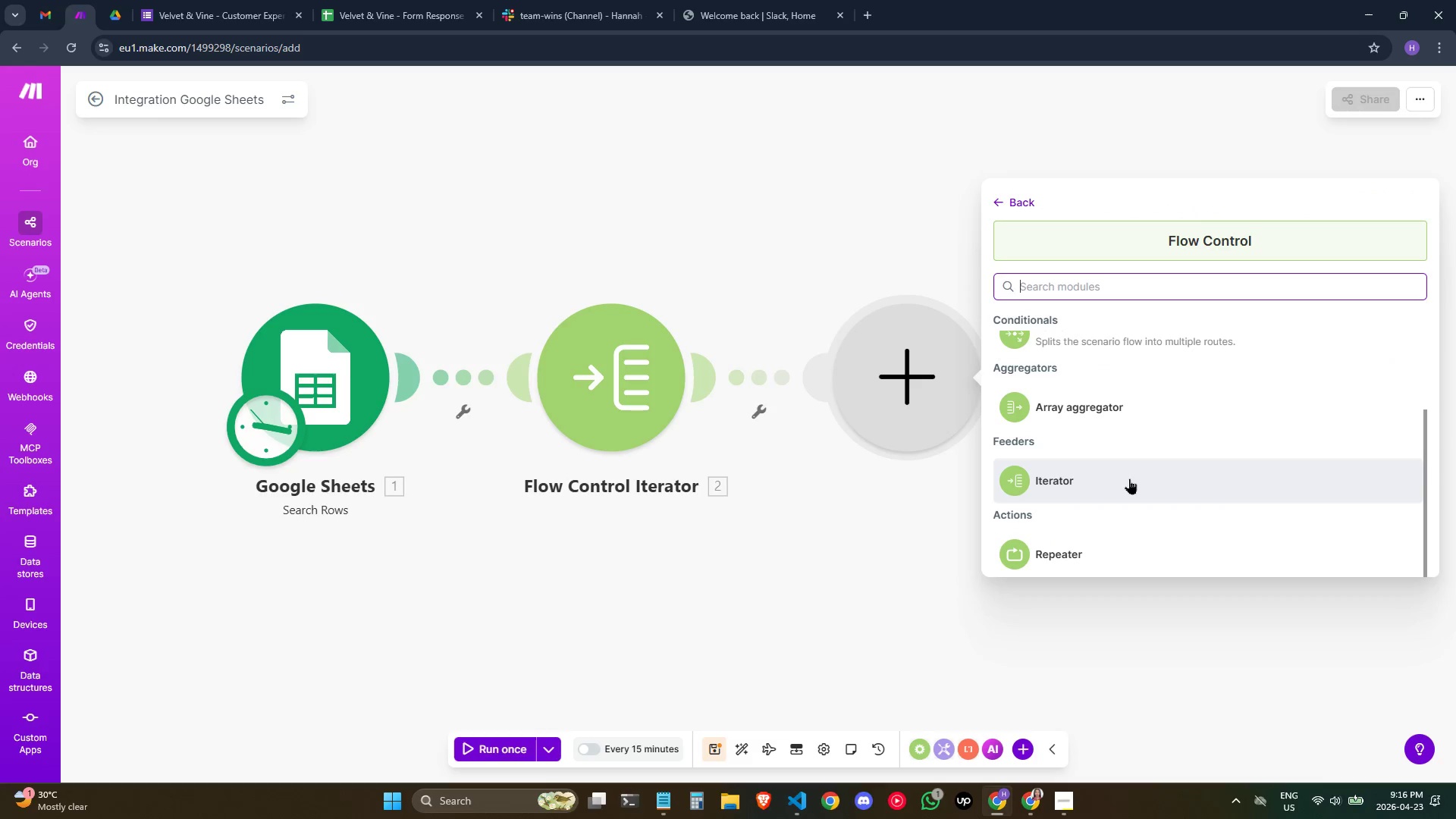 
scroll: coordinate [1129, 479], scroll_direction: up, amount: 1.0
 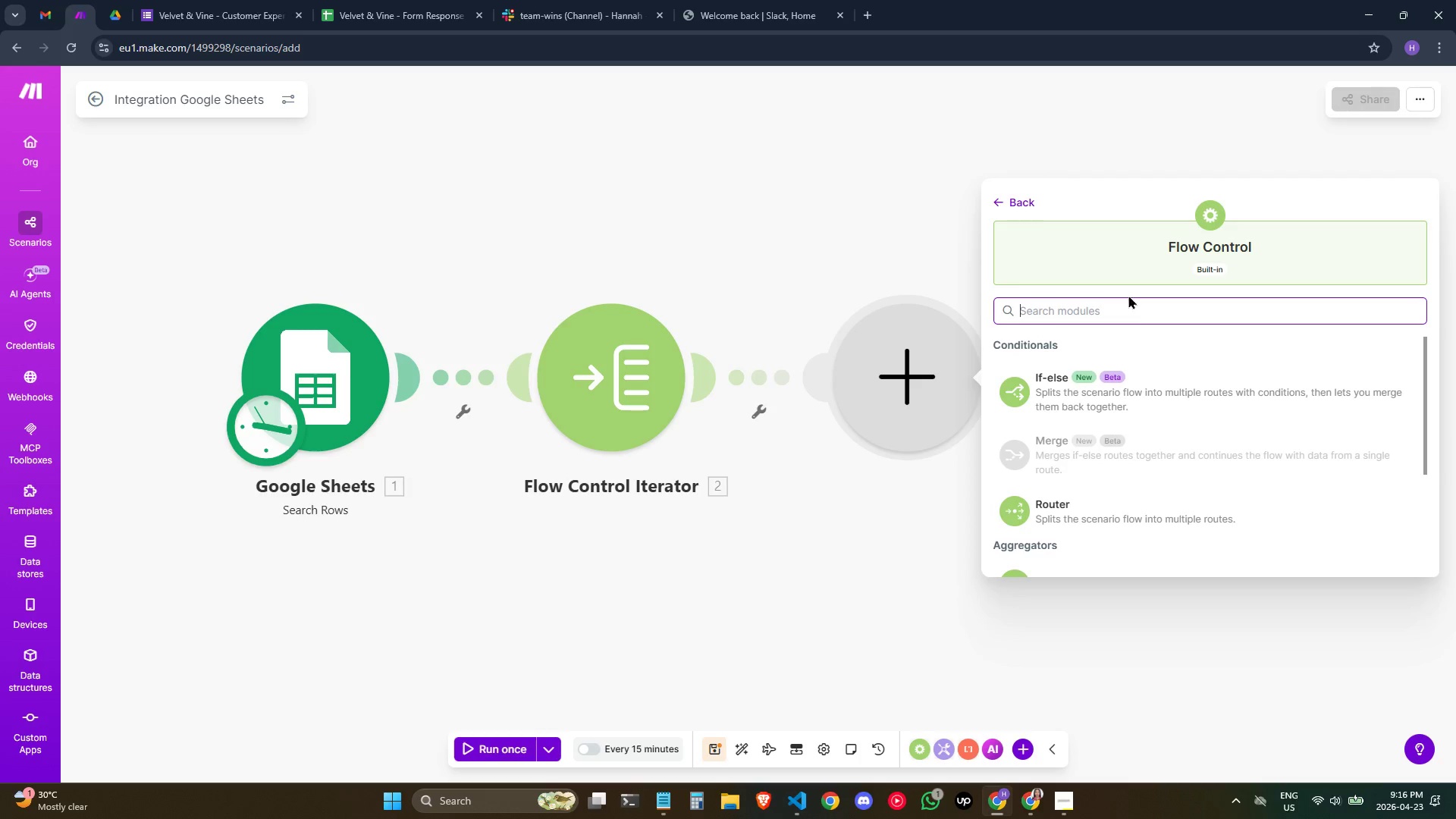 
left_click([1123, 312])
 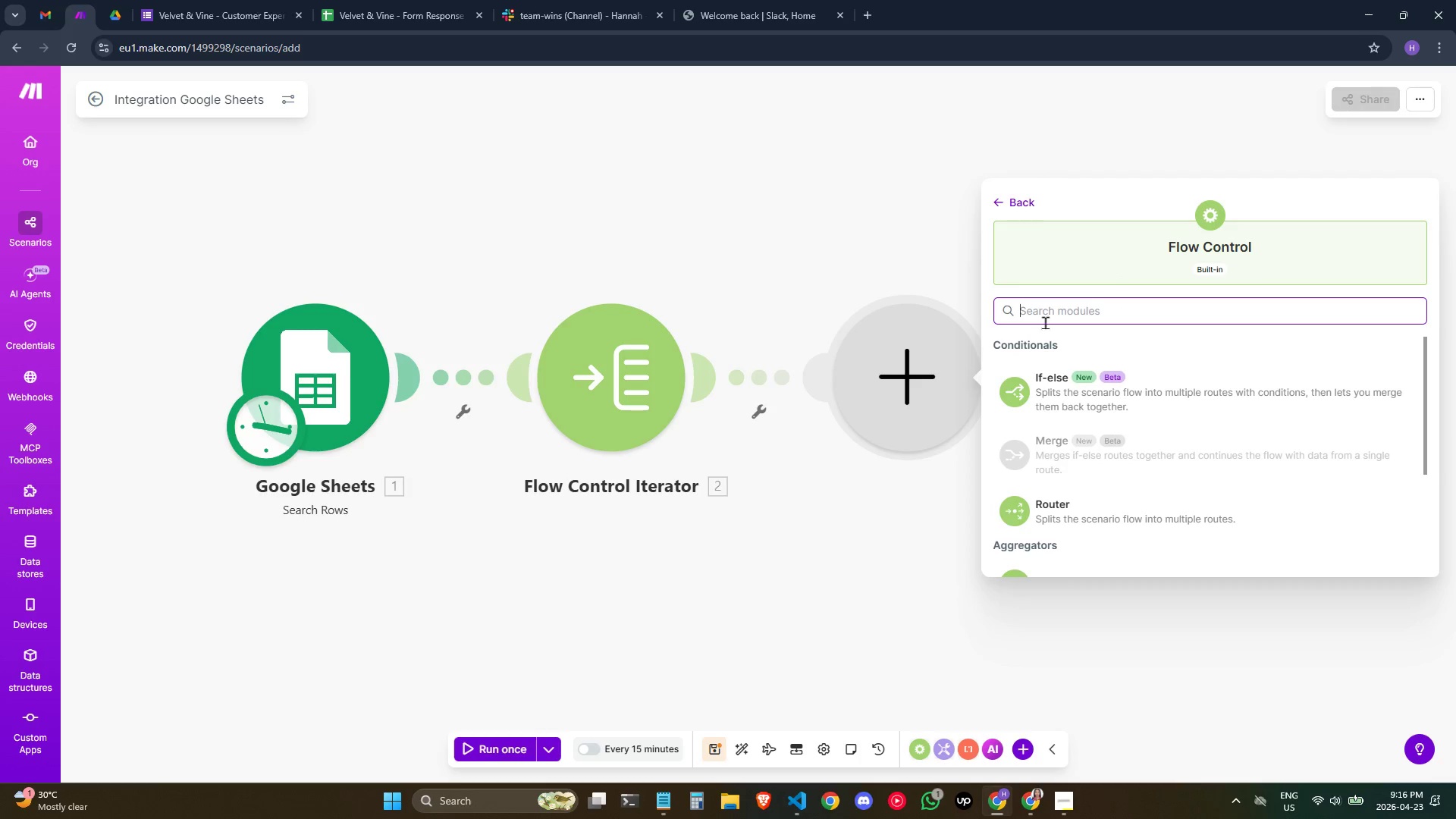 
mouse_move([1098, 317])
 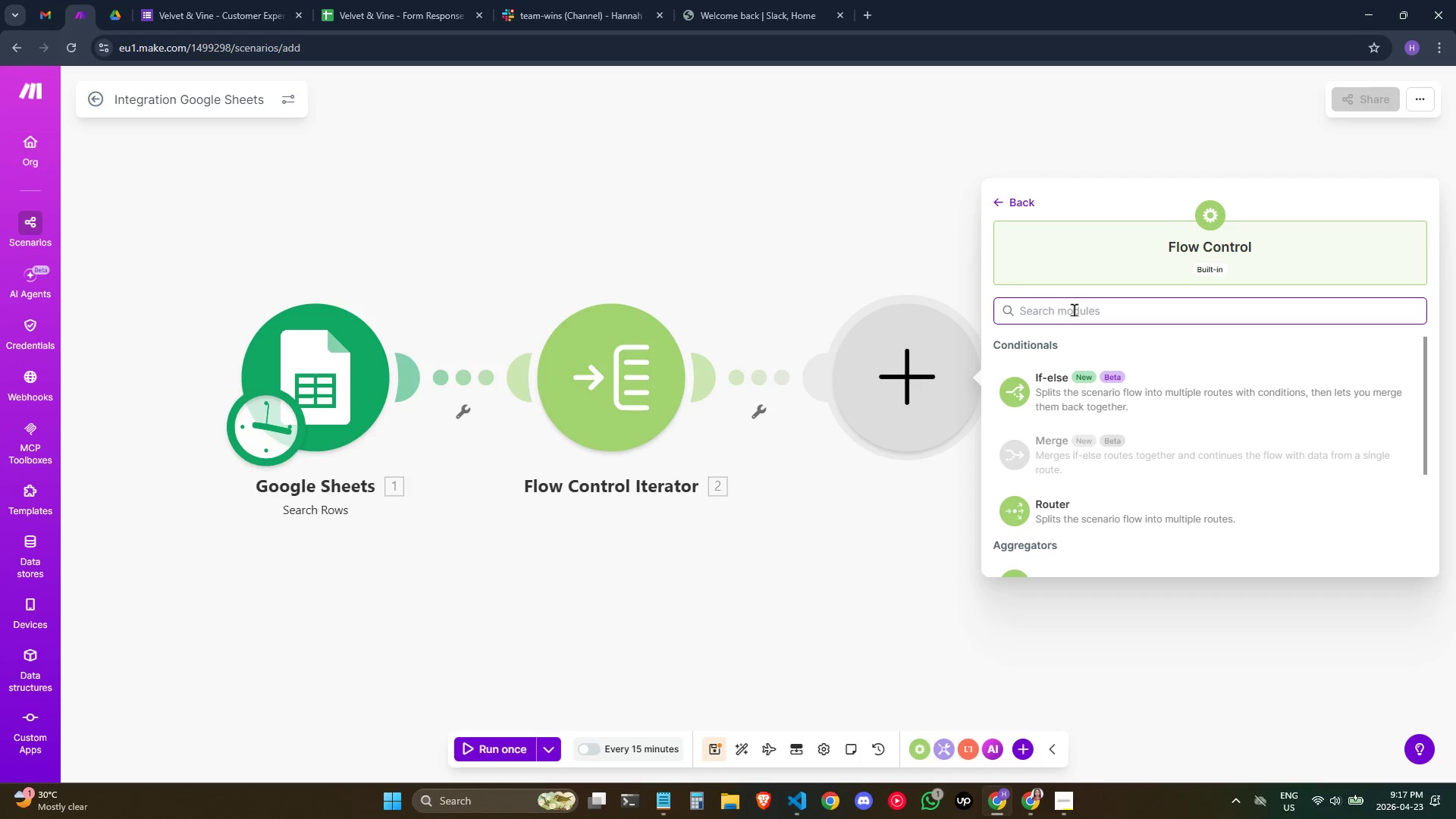 
key(S)
 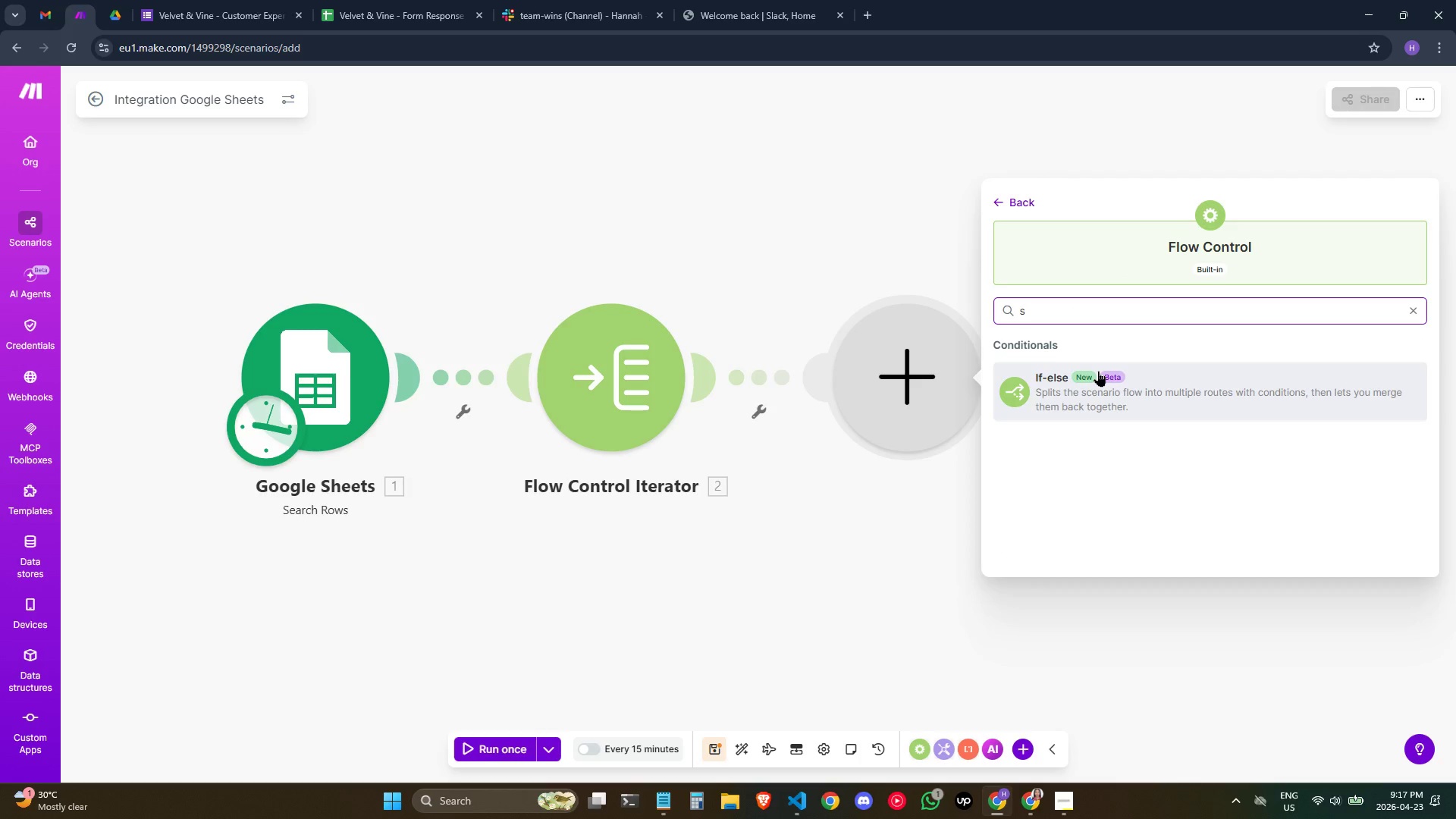 
key(Backspace)
 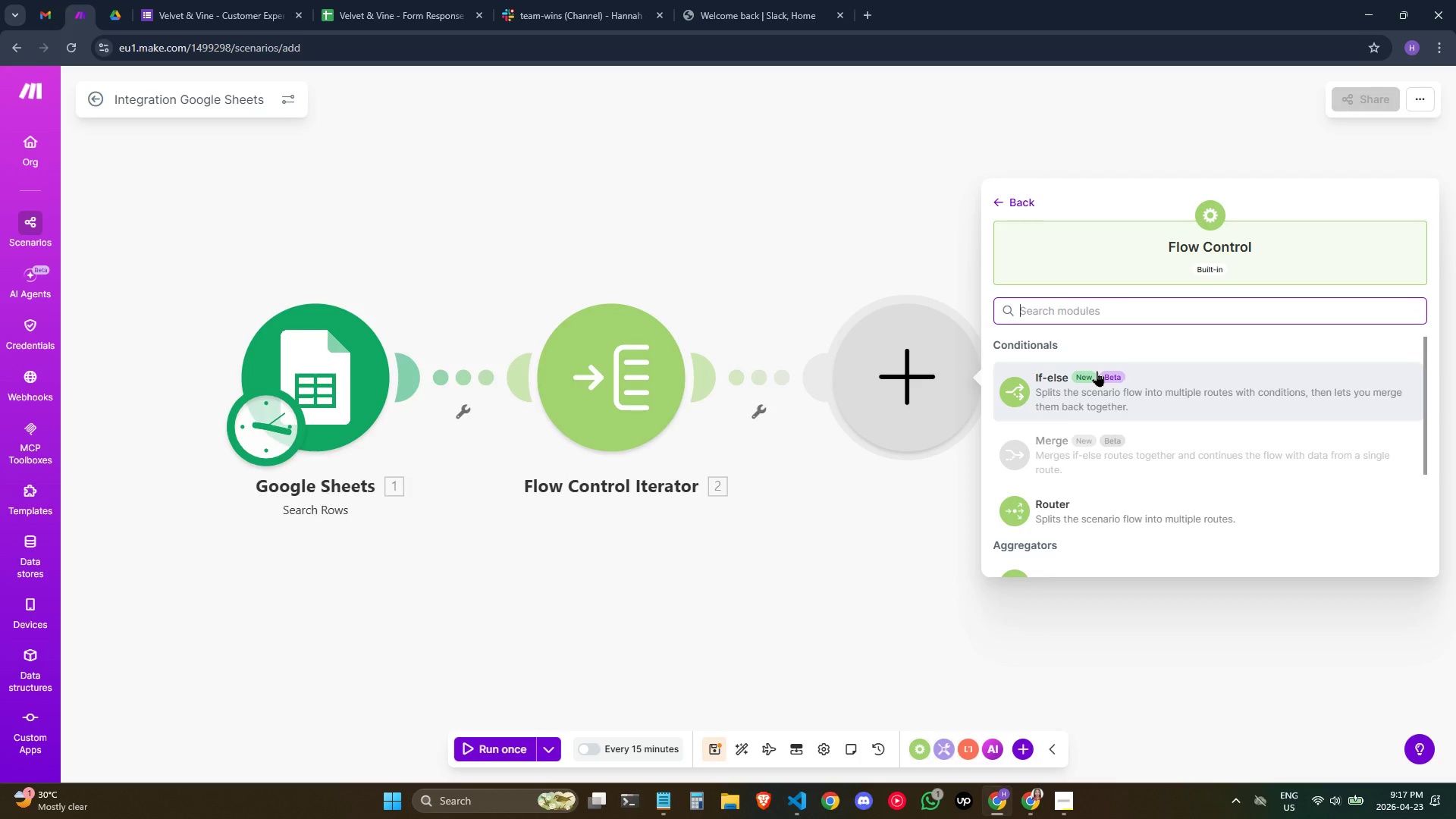 
wait(9.95)
 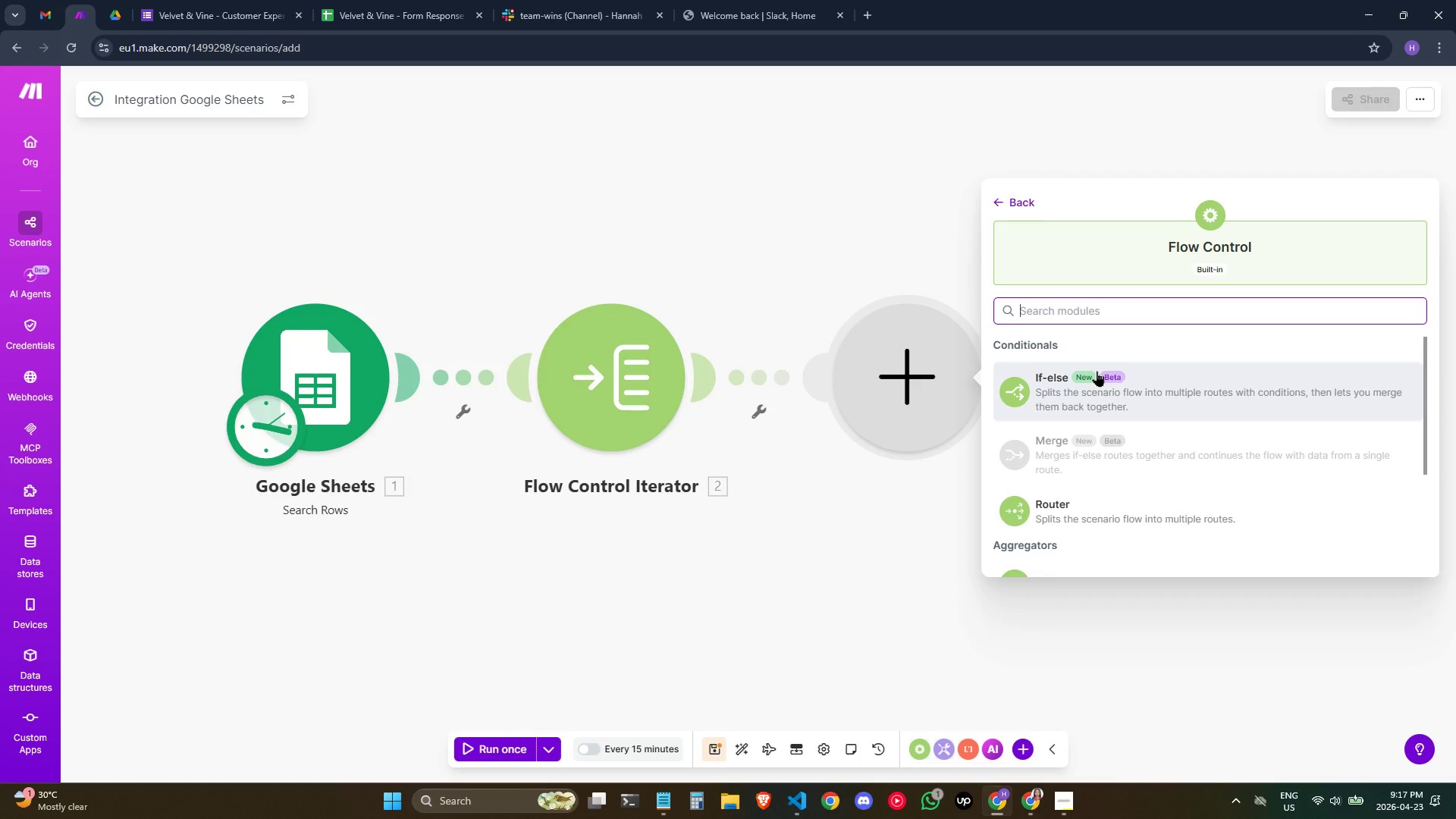 
scroll: coordinate [1209, 480], scroll_direction: down, amount: 2.0
 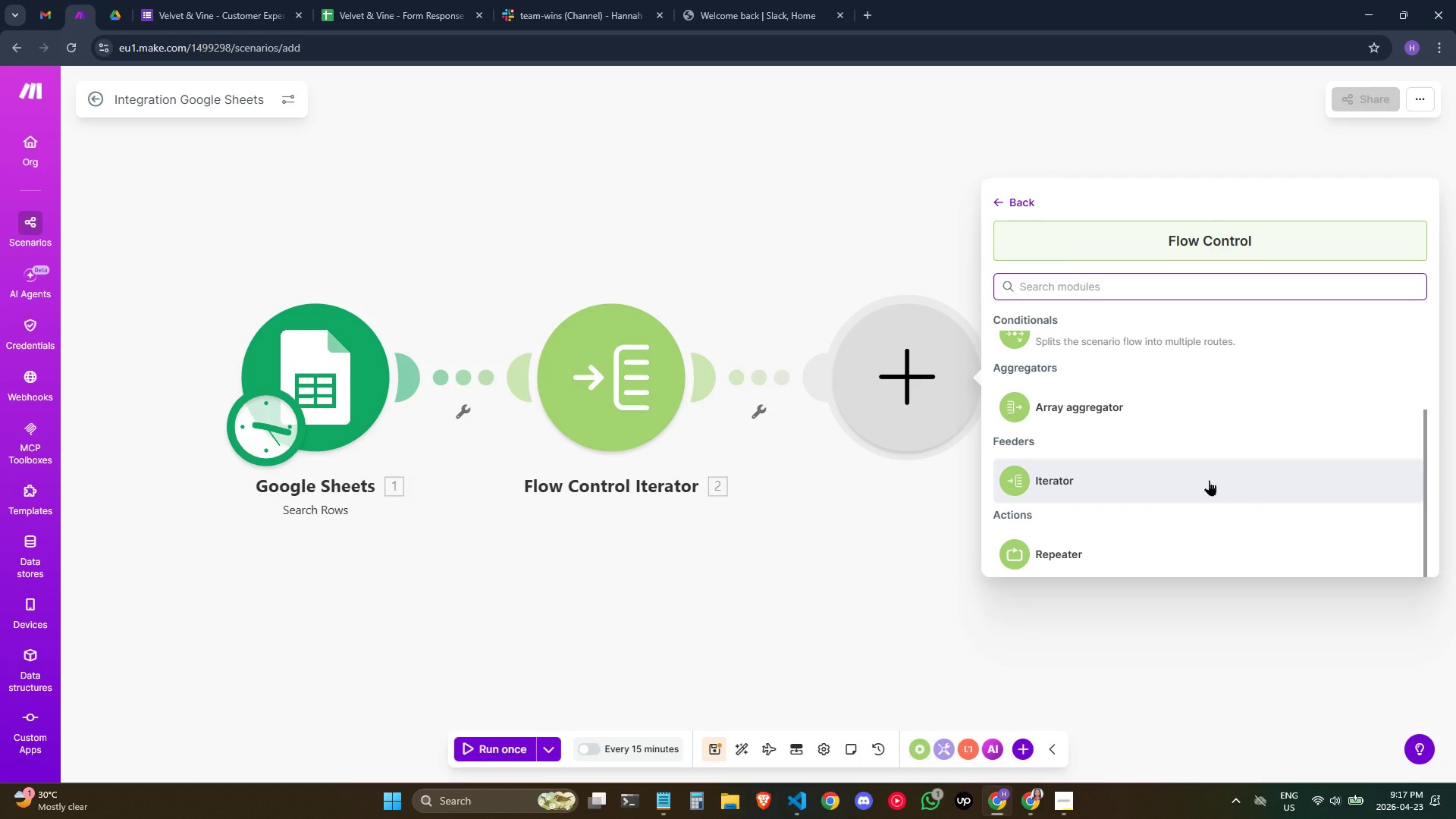 
wait(12.33)
 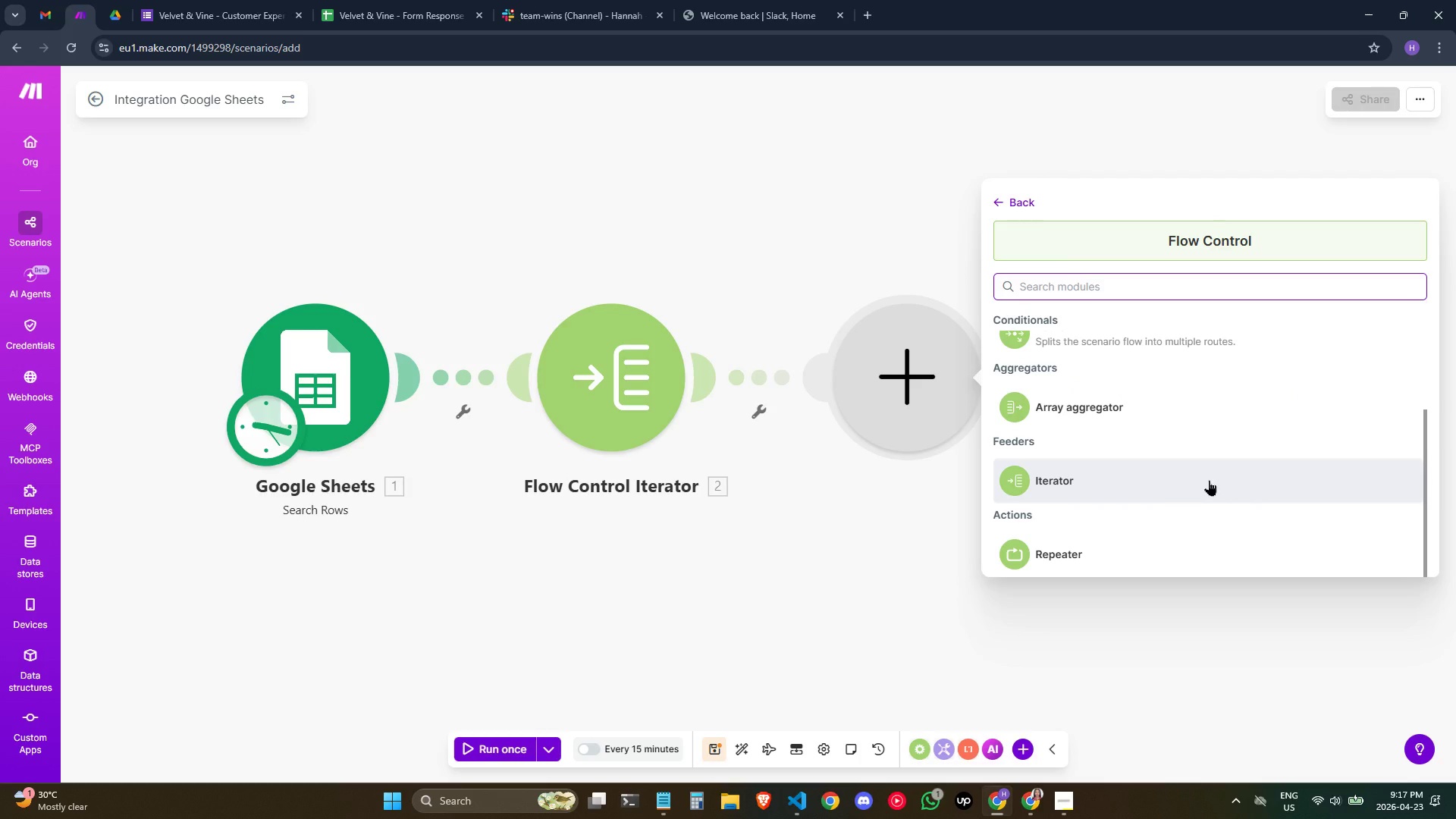 
scroll: coordinate [1256, 451], scroll_direction: up, amount: 1.0
 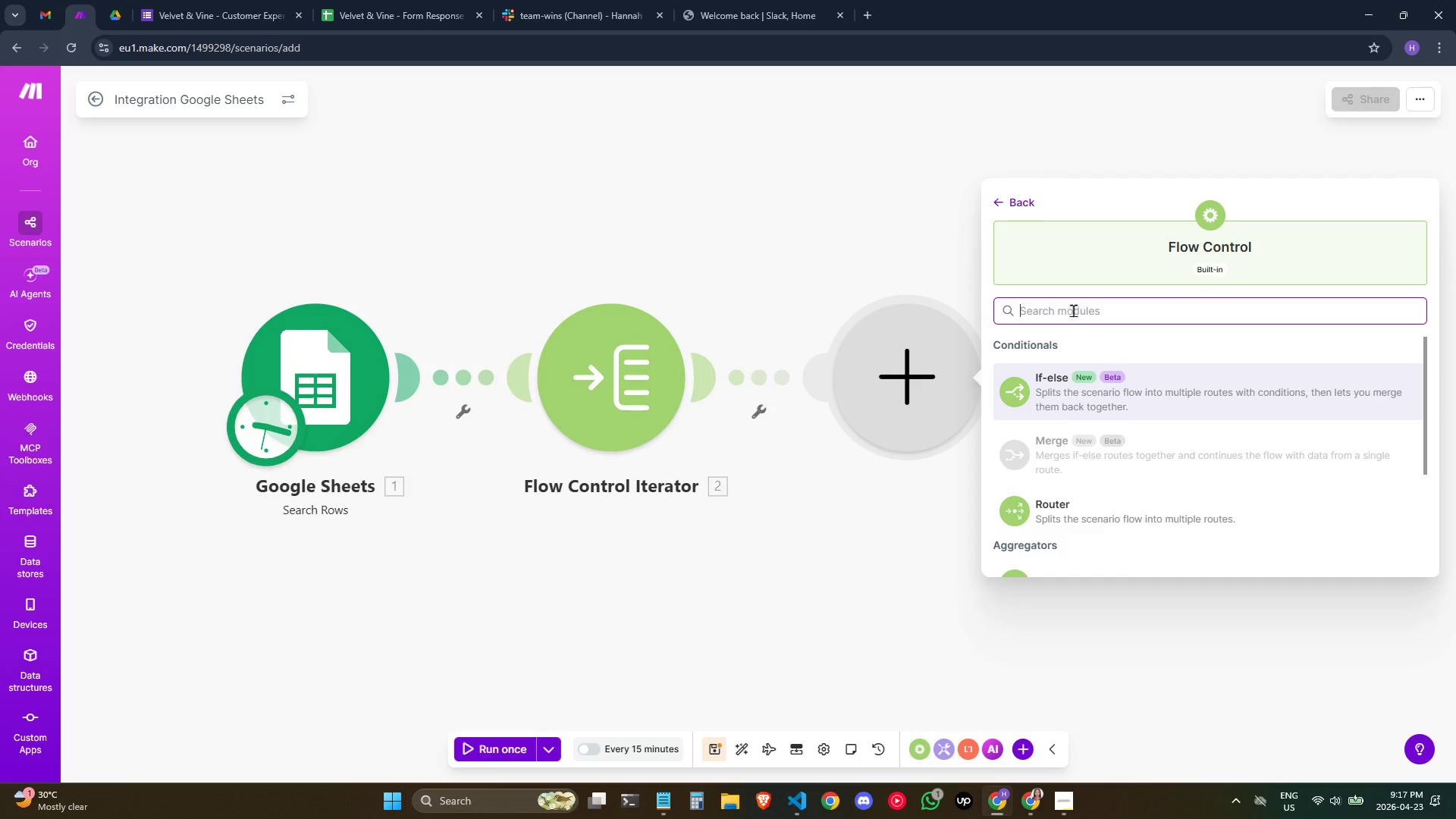 
type(slee)
 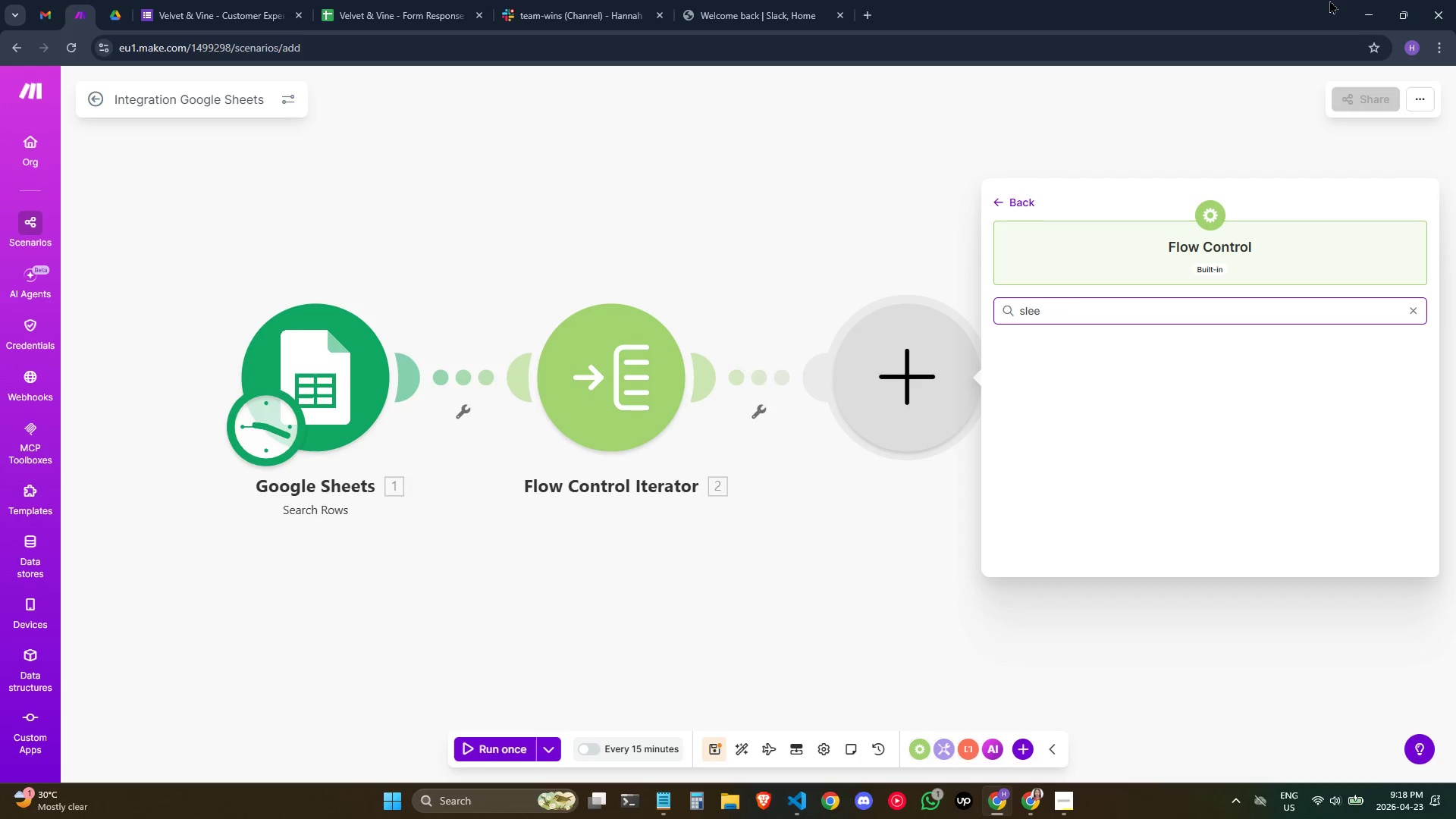 
wait(75.48)
 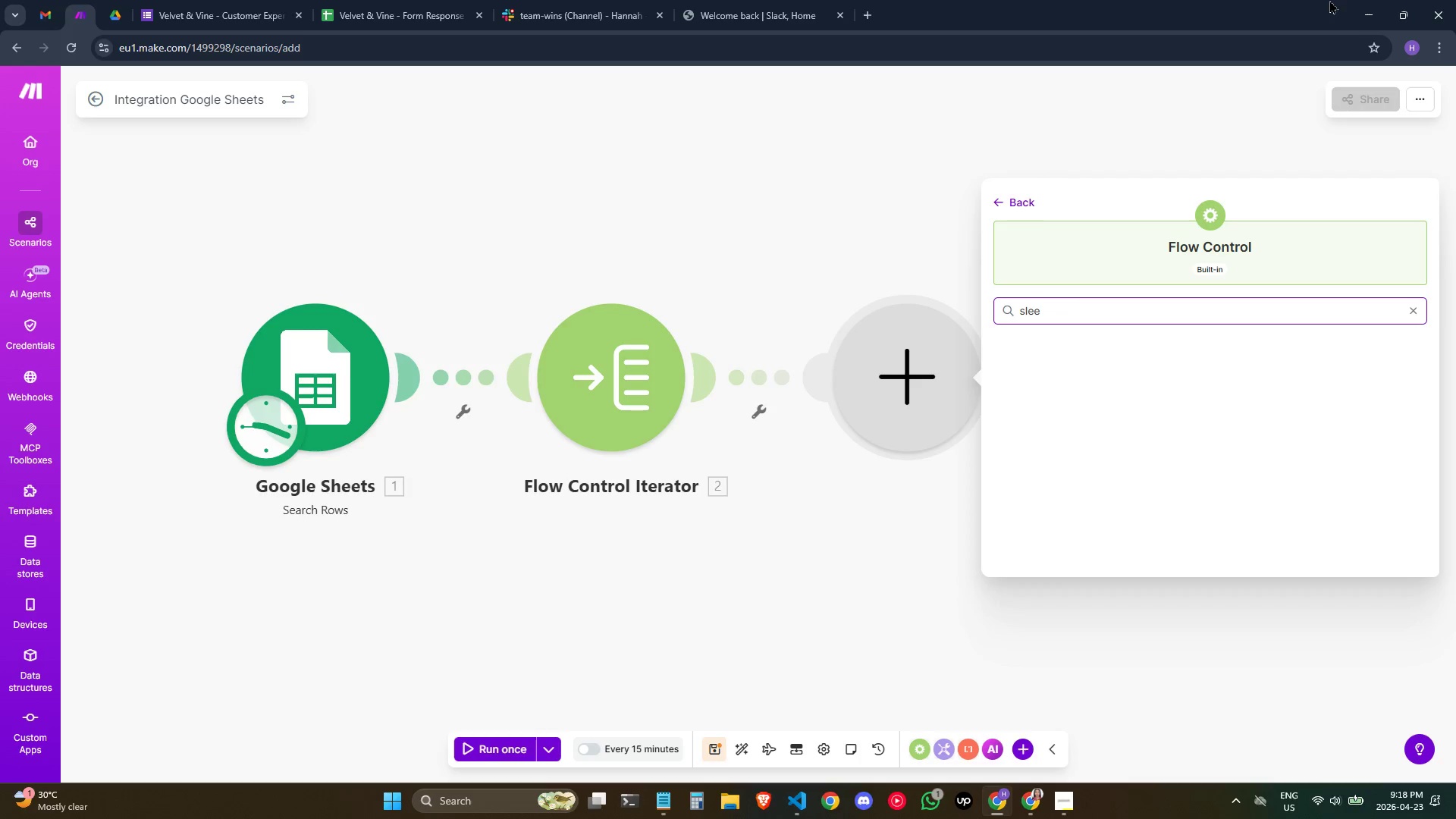 
key(P)
 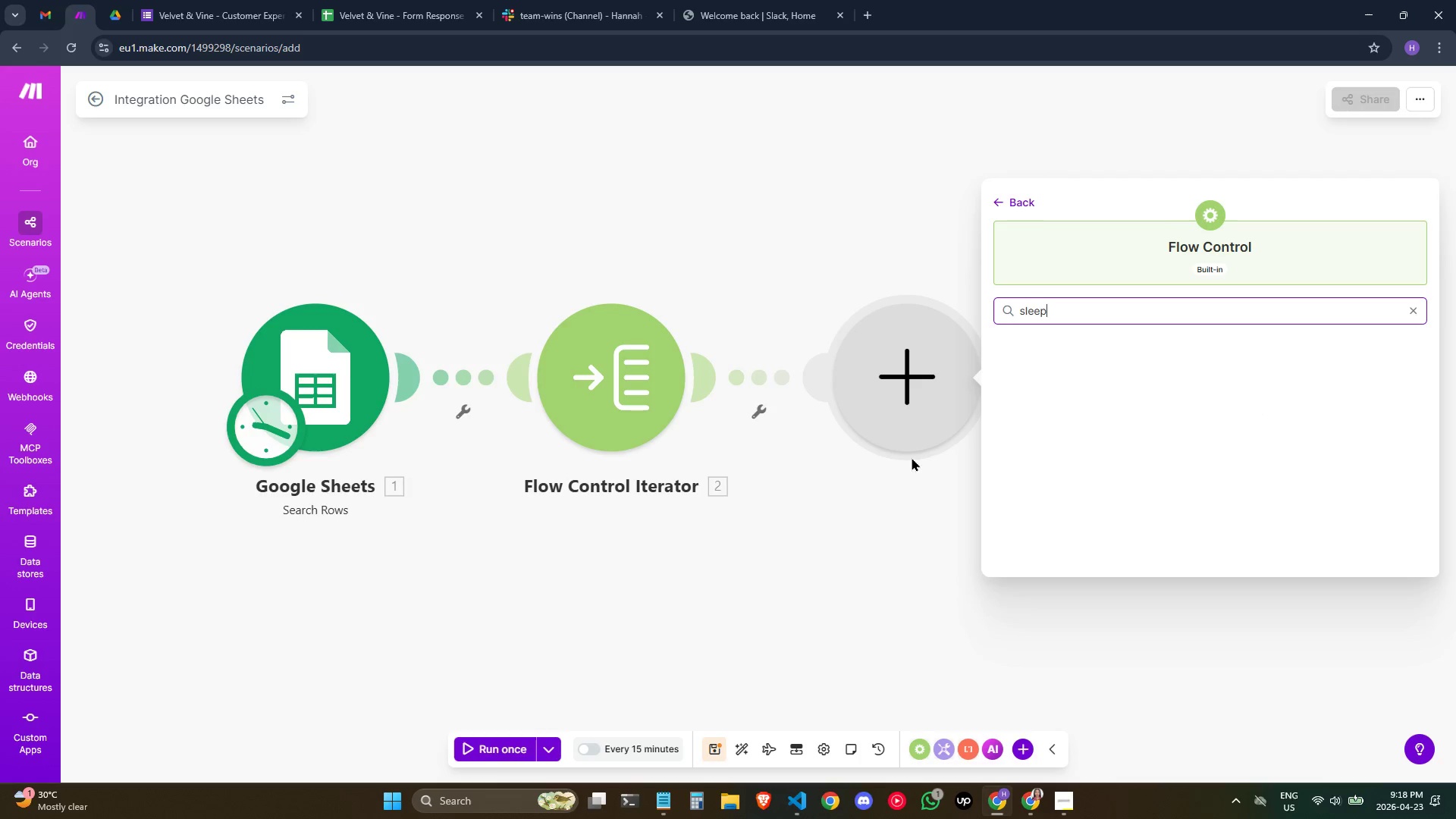 
wait(6.41)
 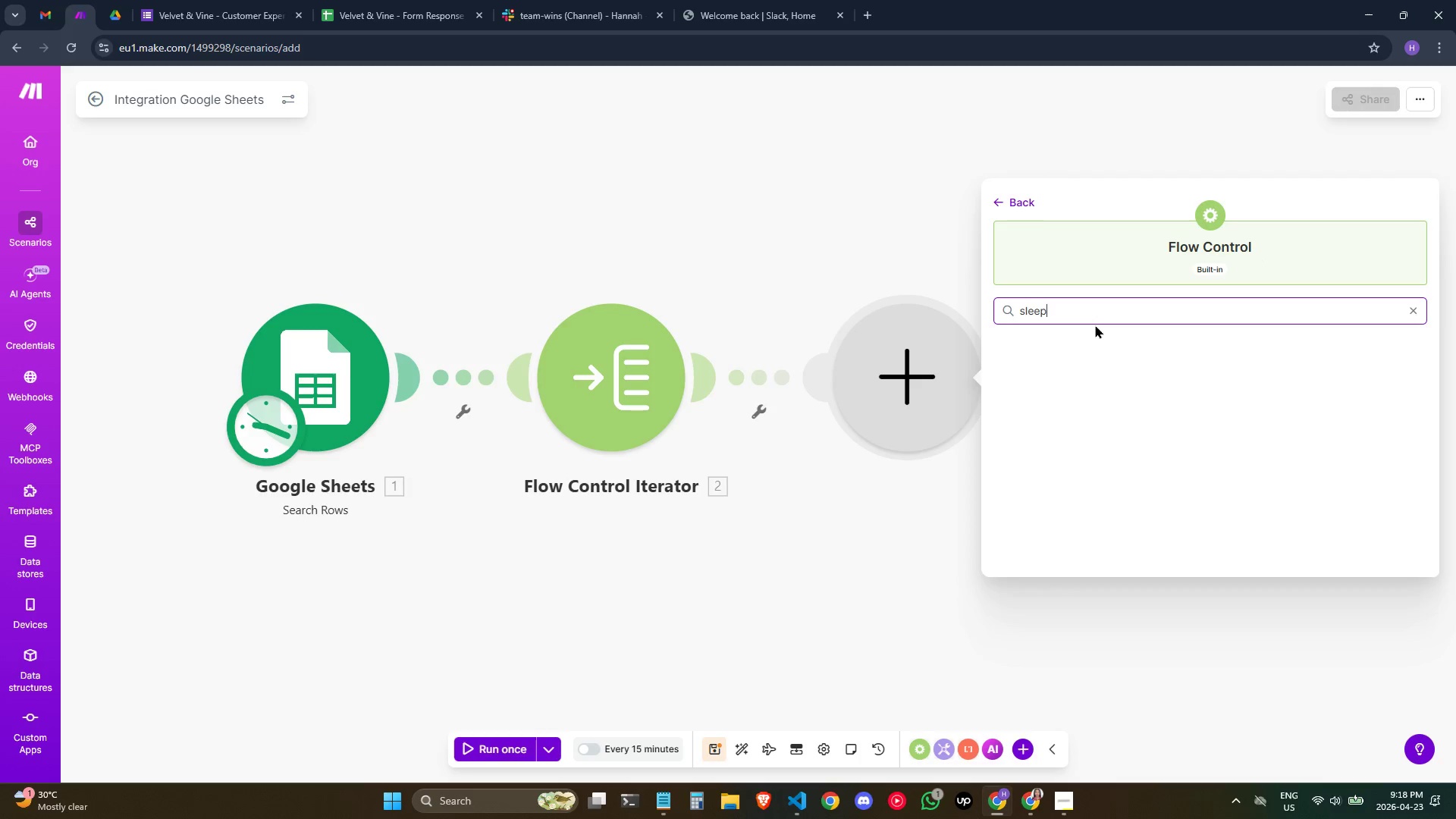 
key(Backspace)
 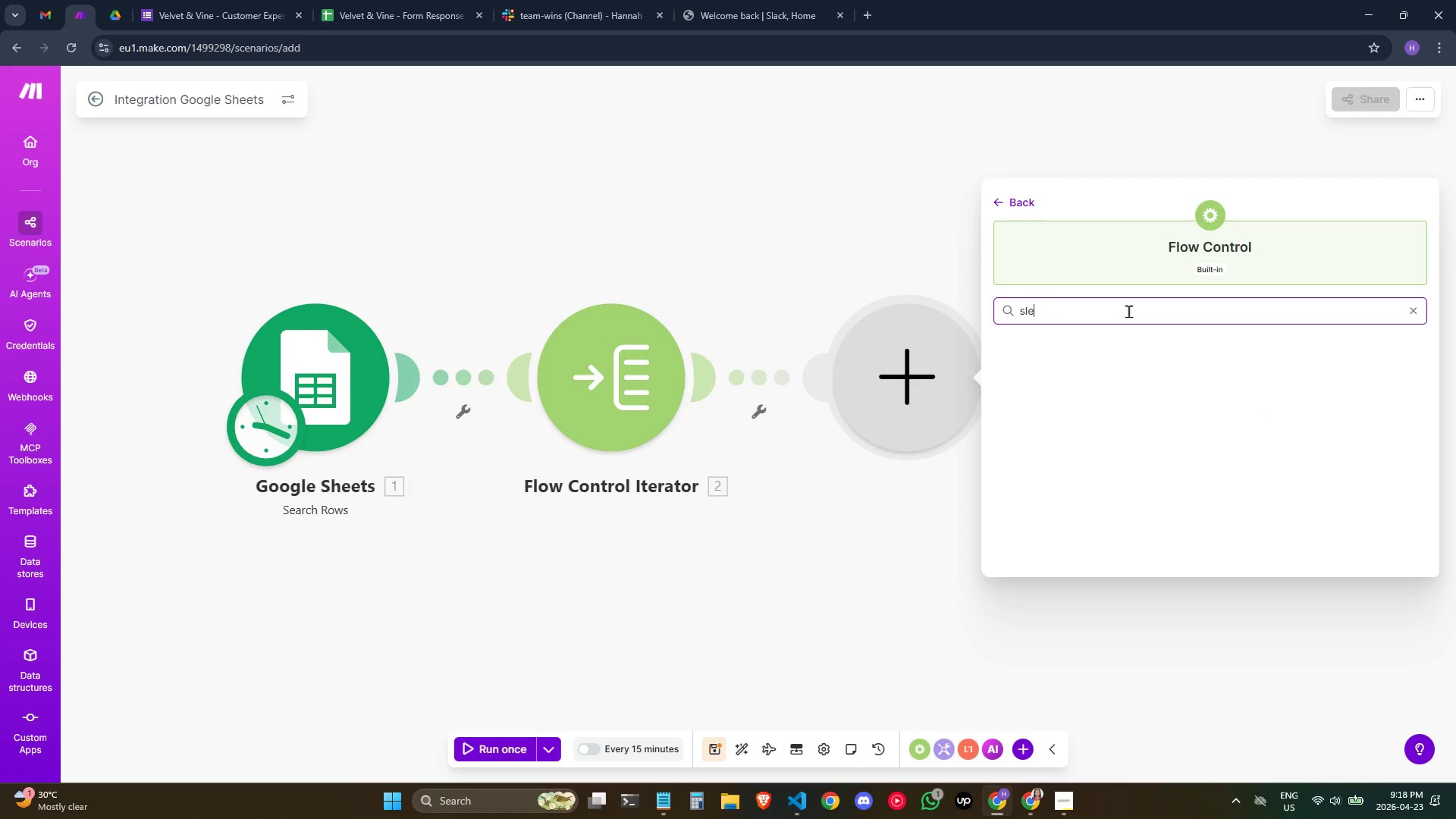 
key(Backspace)
 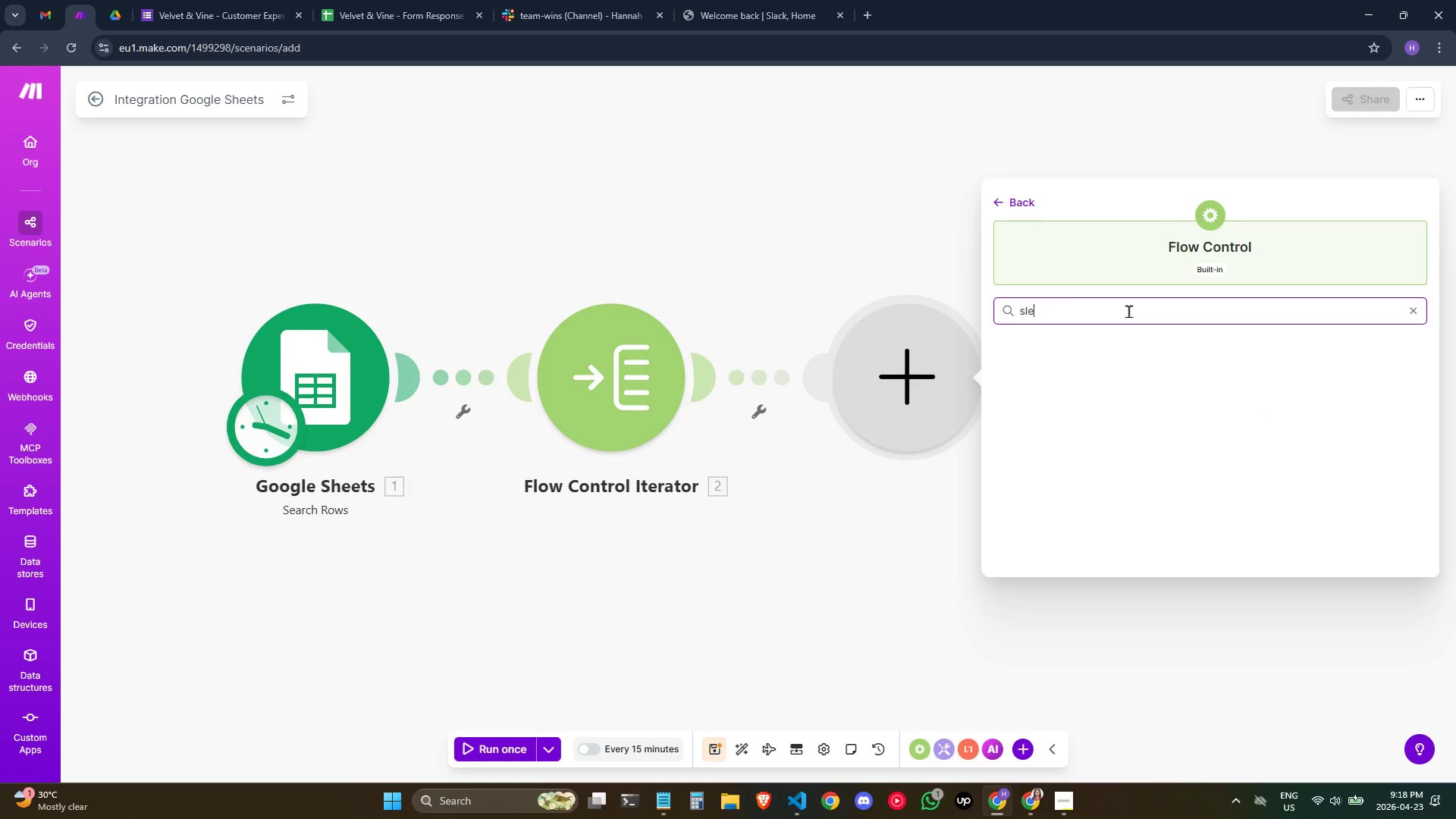 
key(Backspace)
 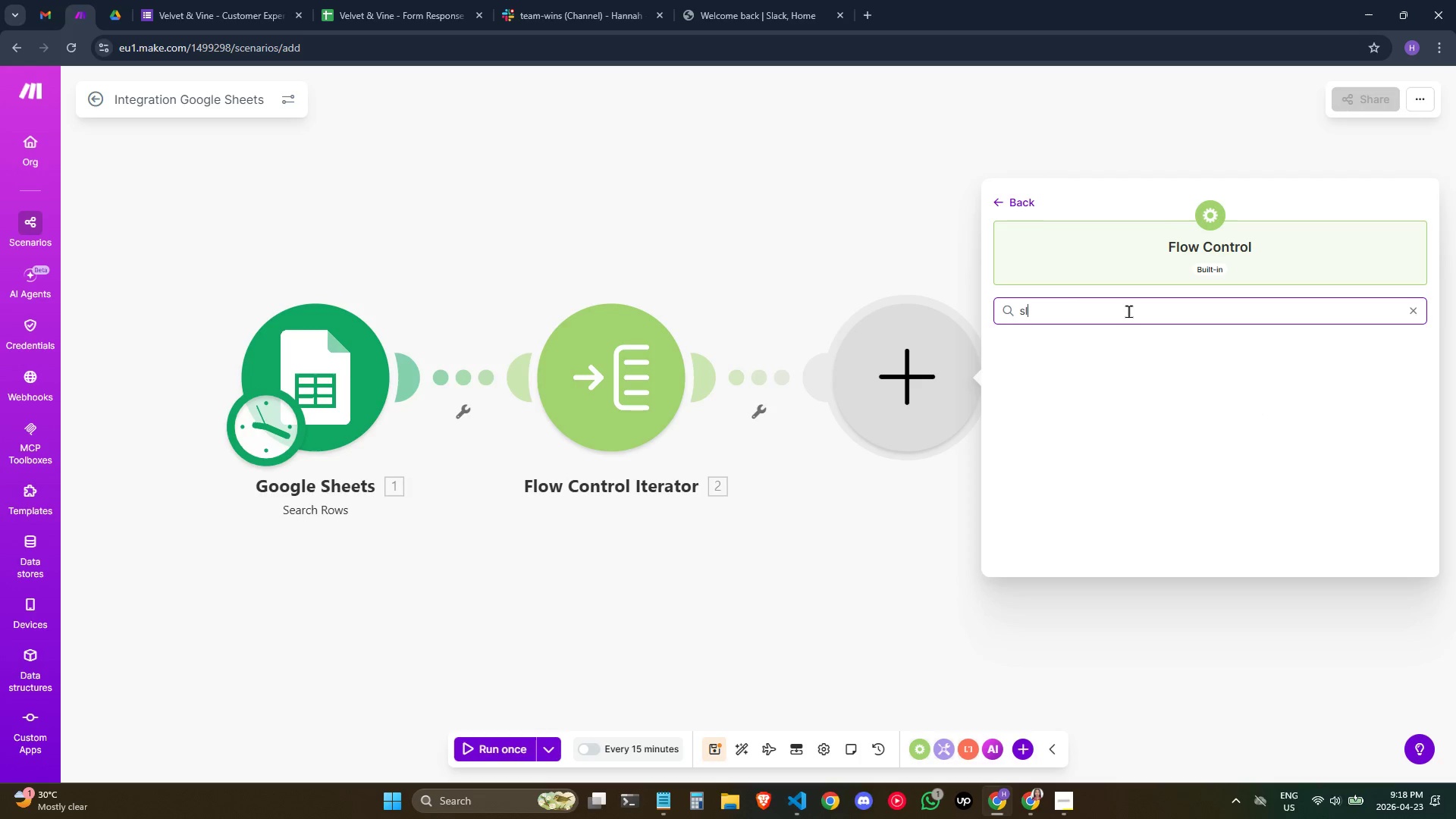 
key(Backspace)
 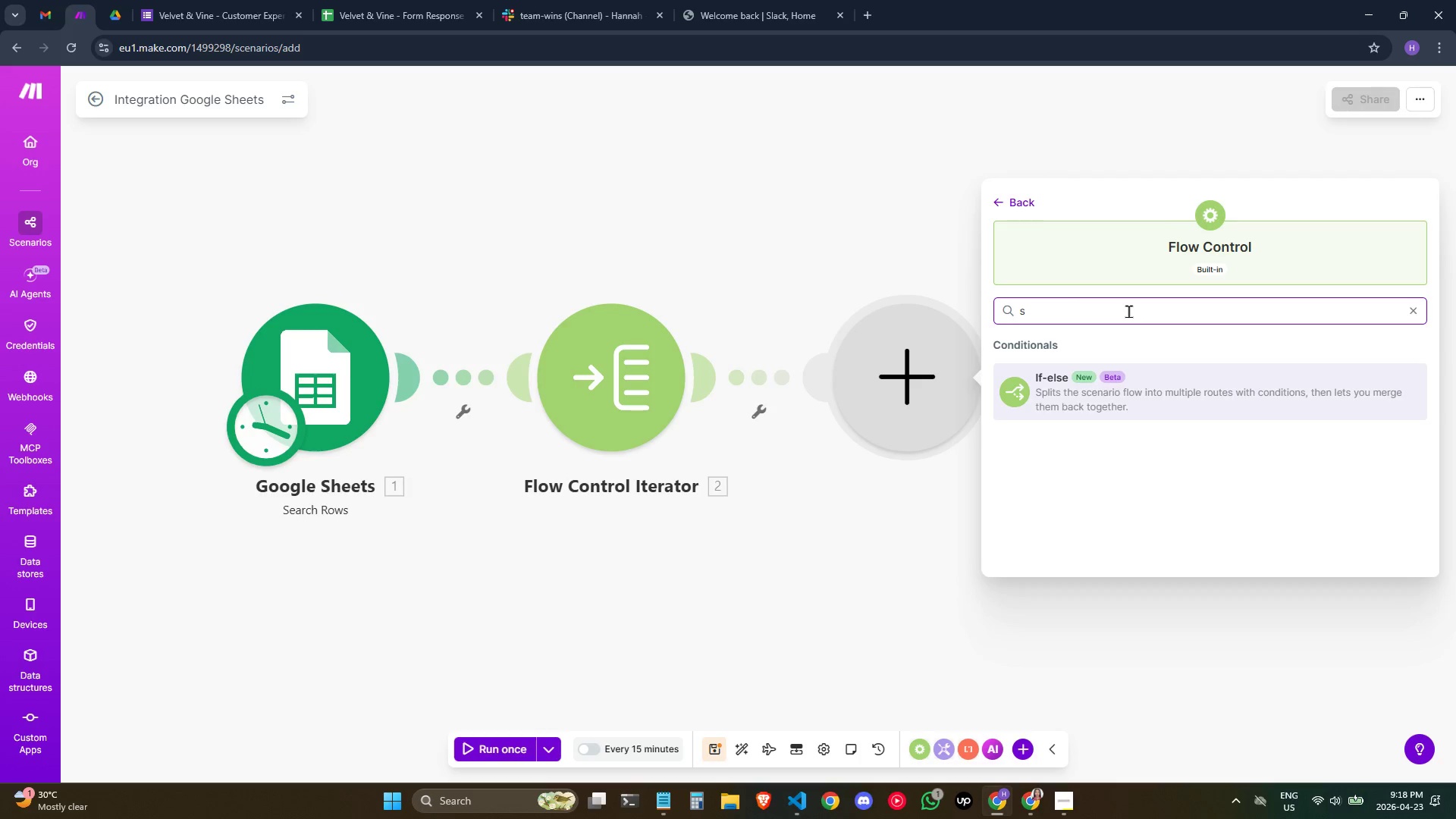 
key(Backspace)
 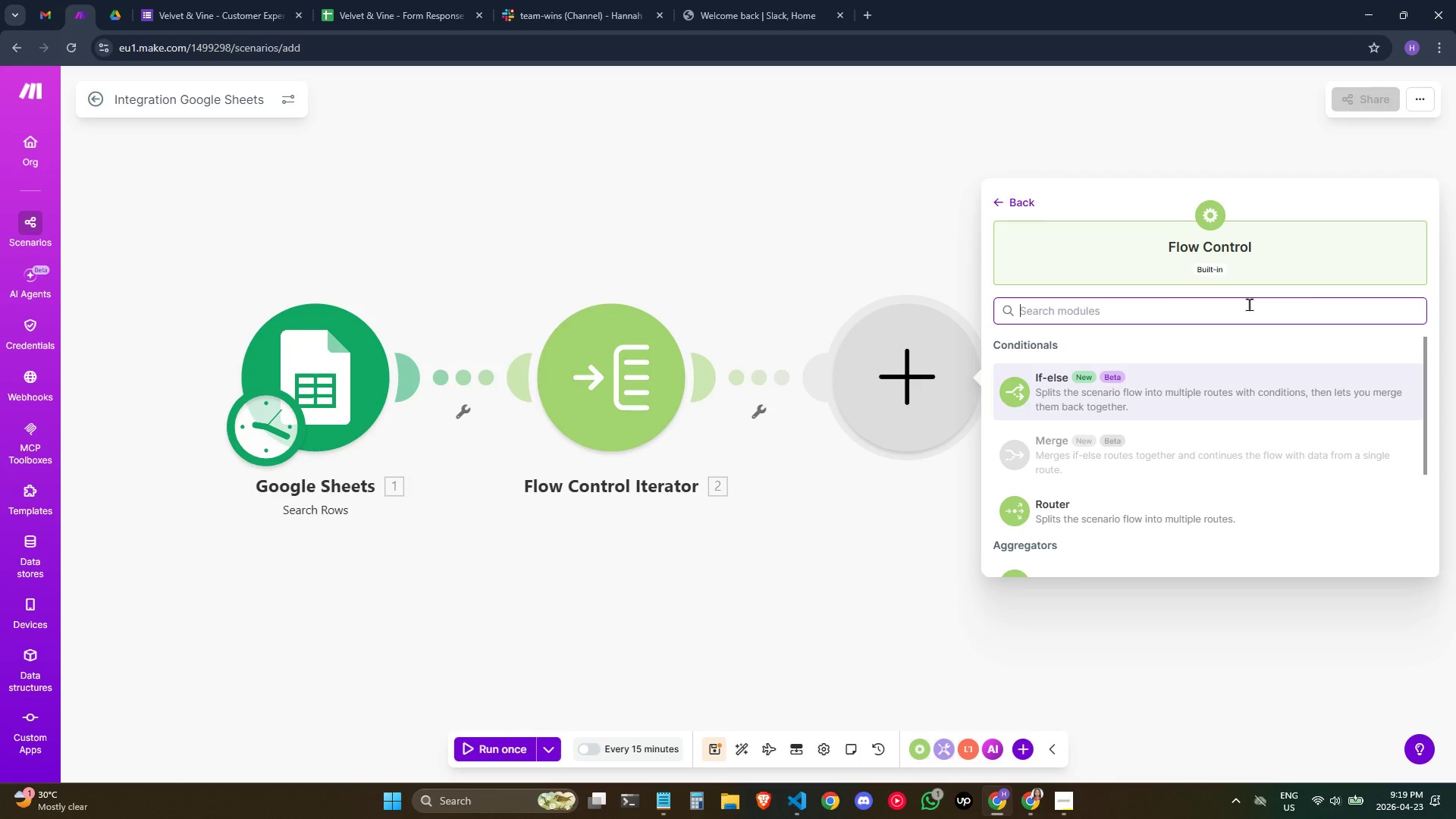 
wait(14.97)
 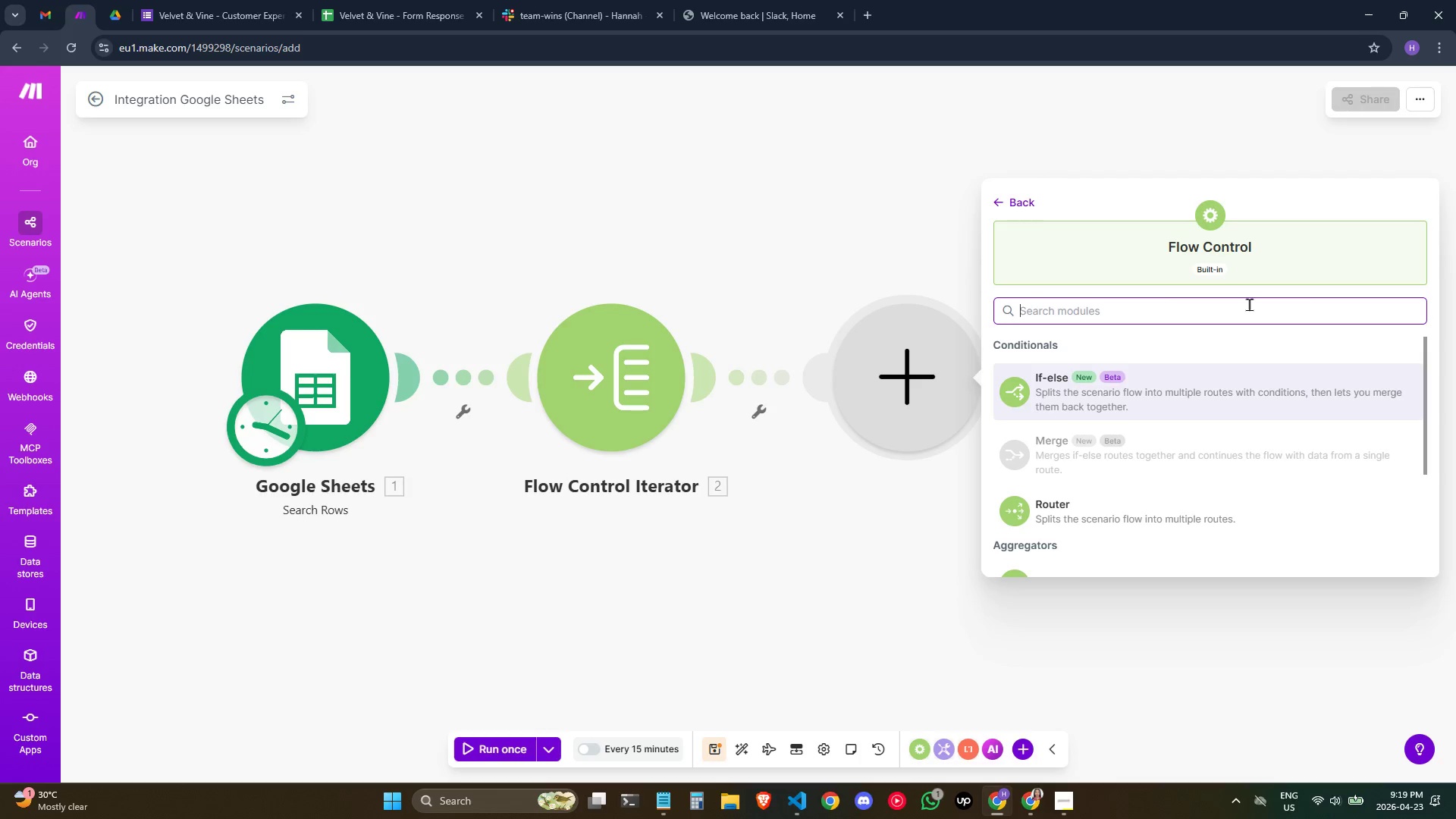 
scroll: coordinate [1213, 408], scroll_direction: down, amount: 3.0
 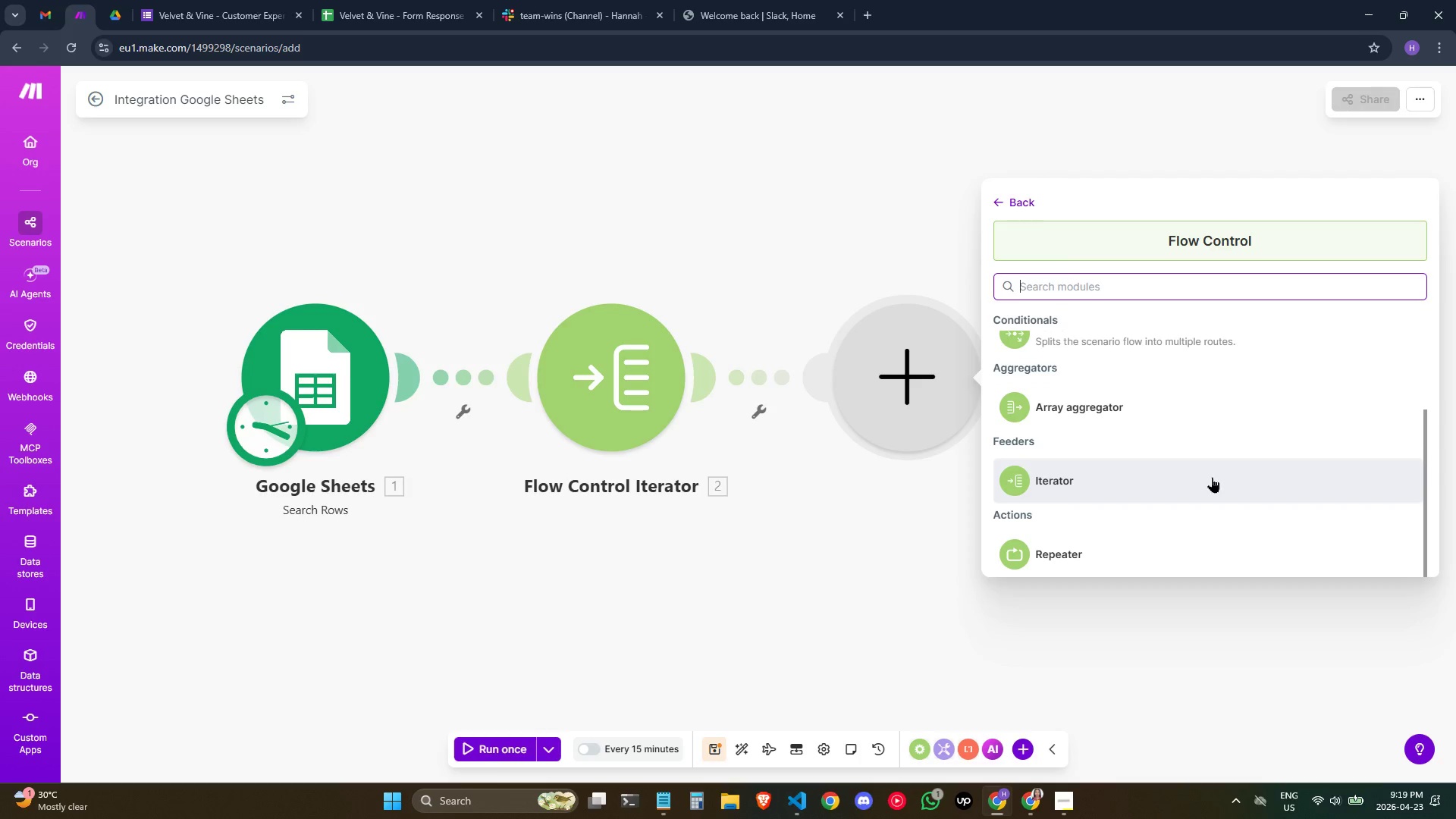 
scroll: coordinate [1212, 477], scroll_direction: up, amount: 2.0
 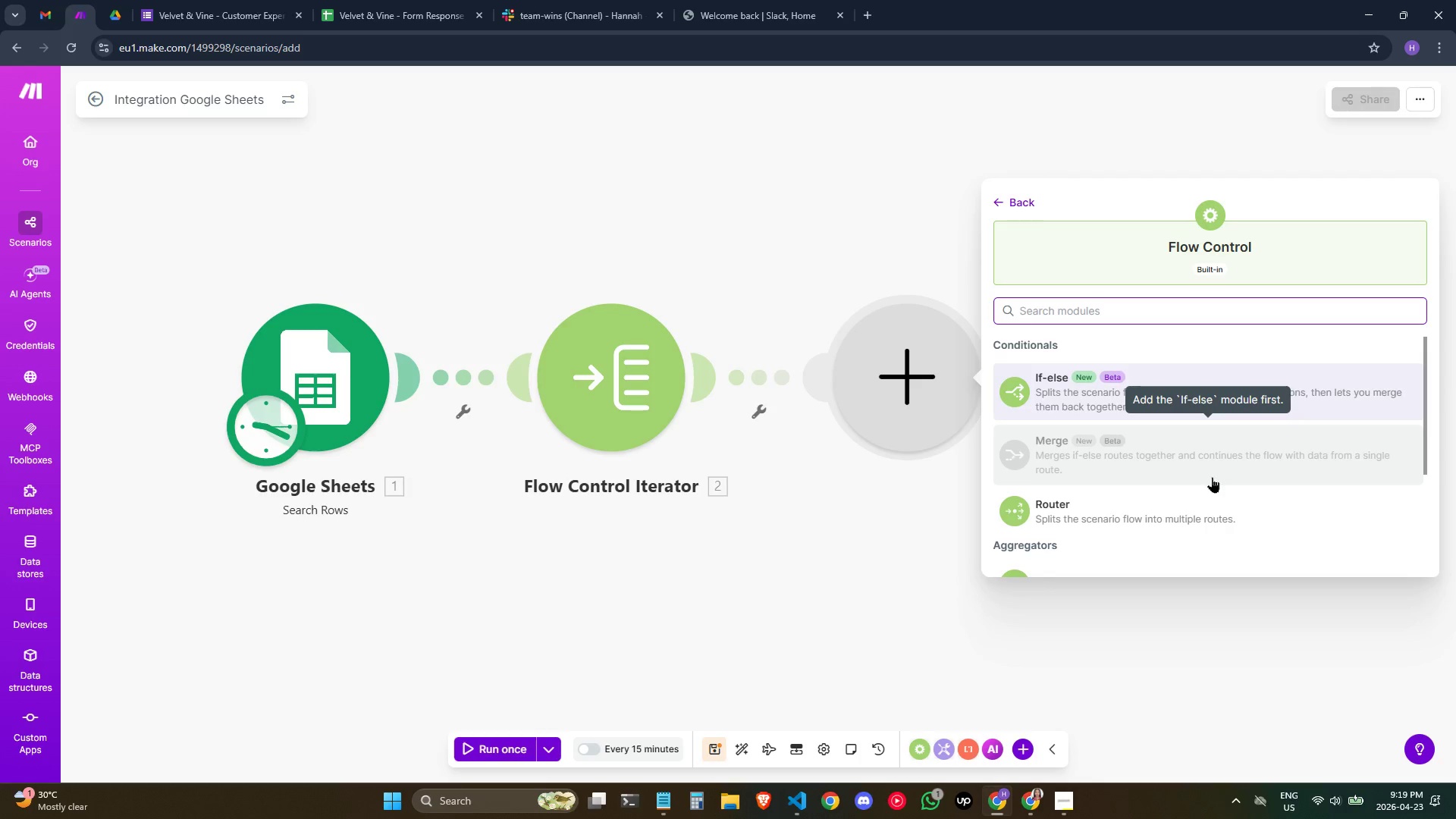 
scroll: coordinate [1212, 477], scroll_direction: down, amount: 1.0
 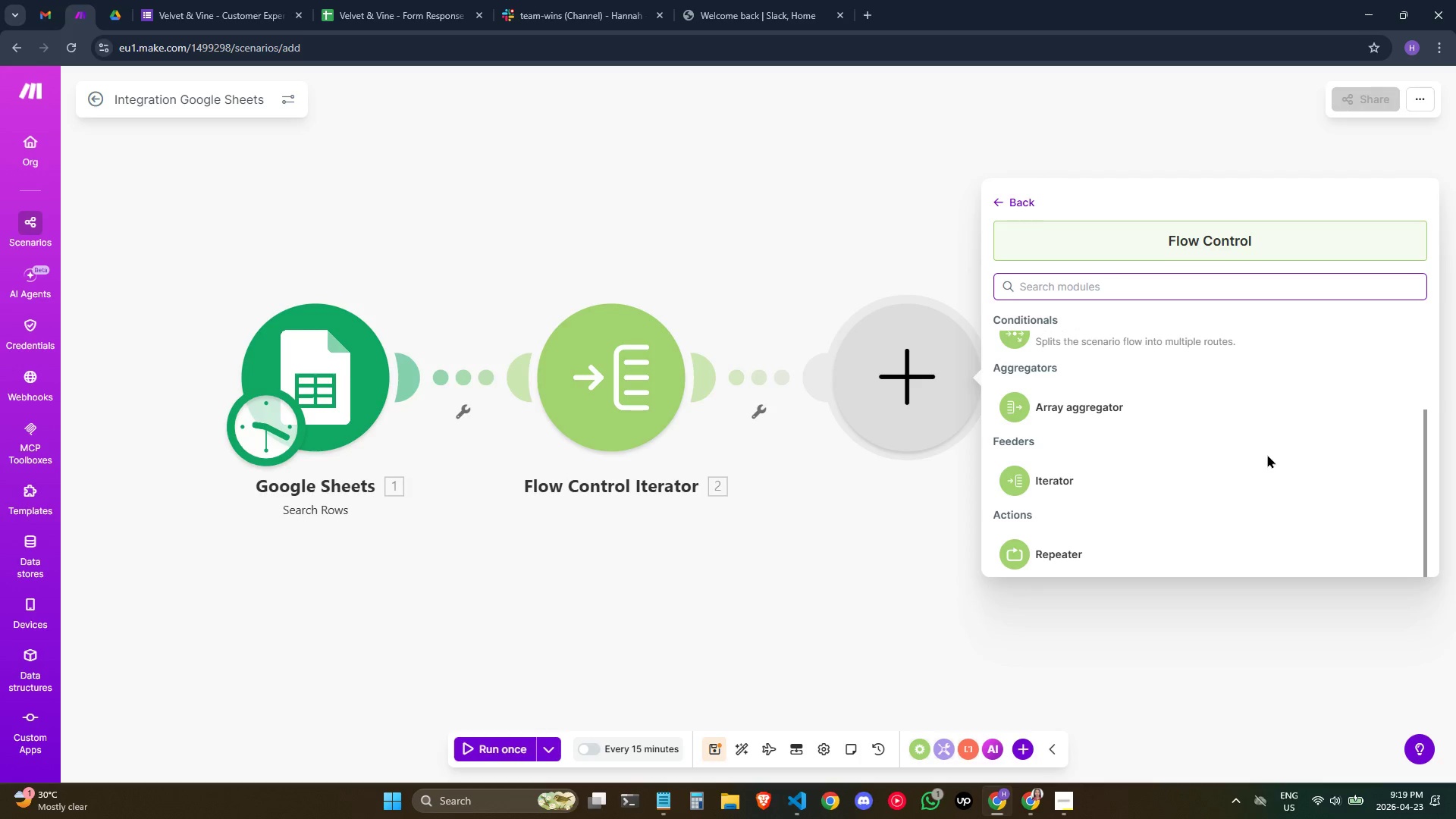 
wait(19.48)
 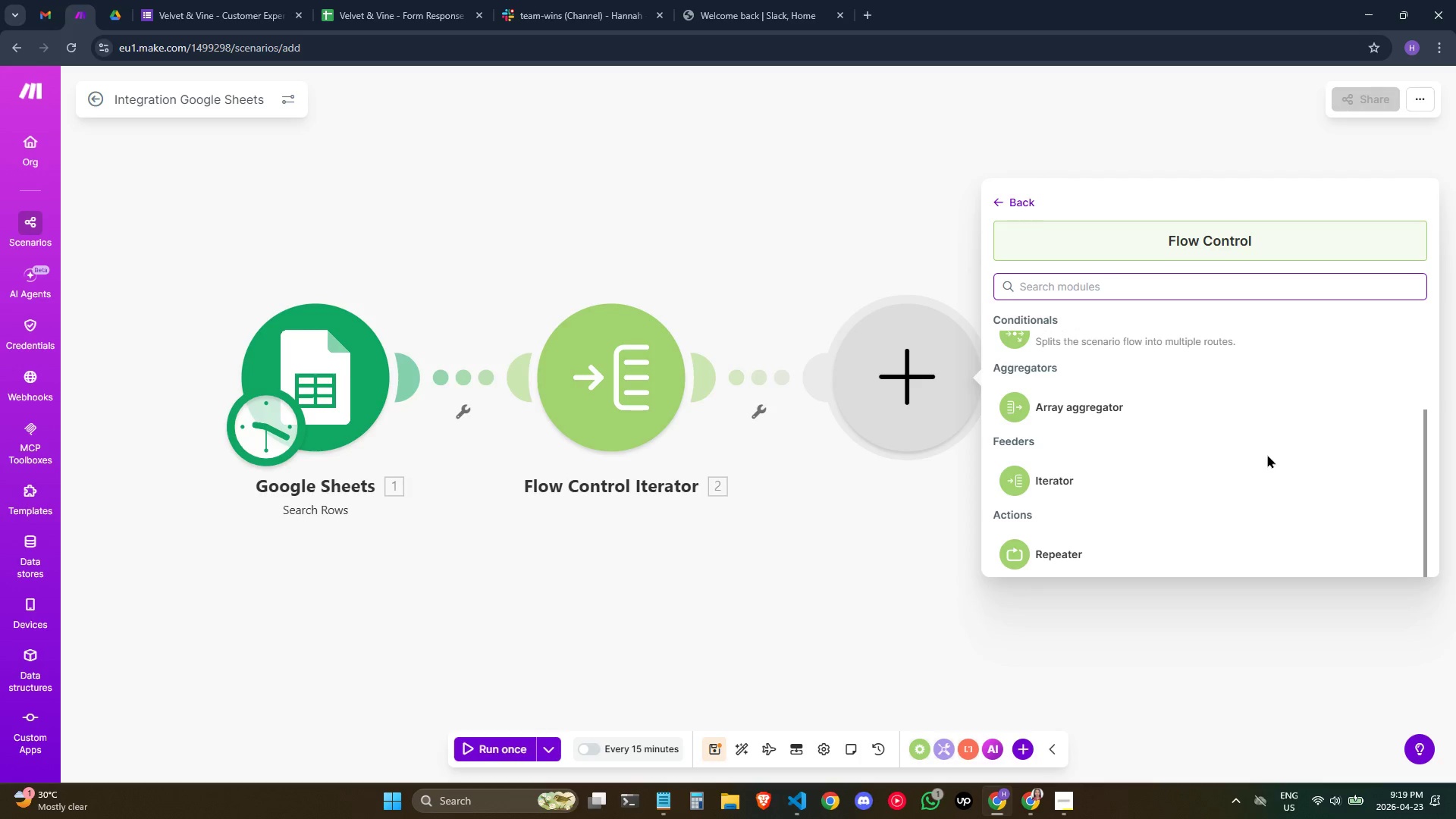 
scroll: coordinate [1241, 466], scroll_direction: up, amount: 3.0
 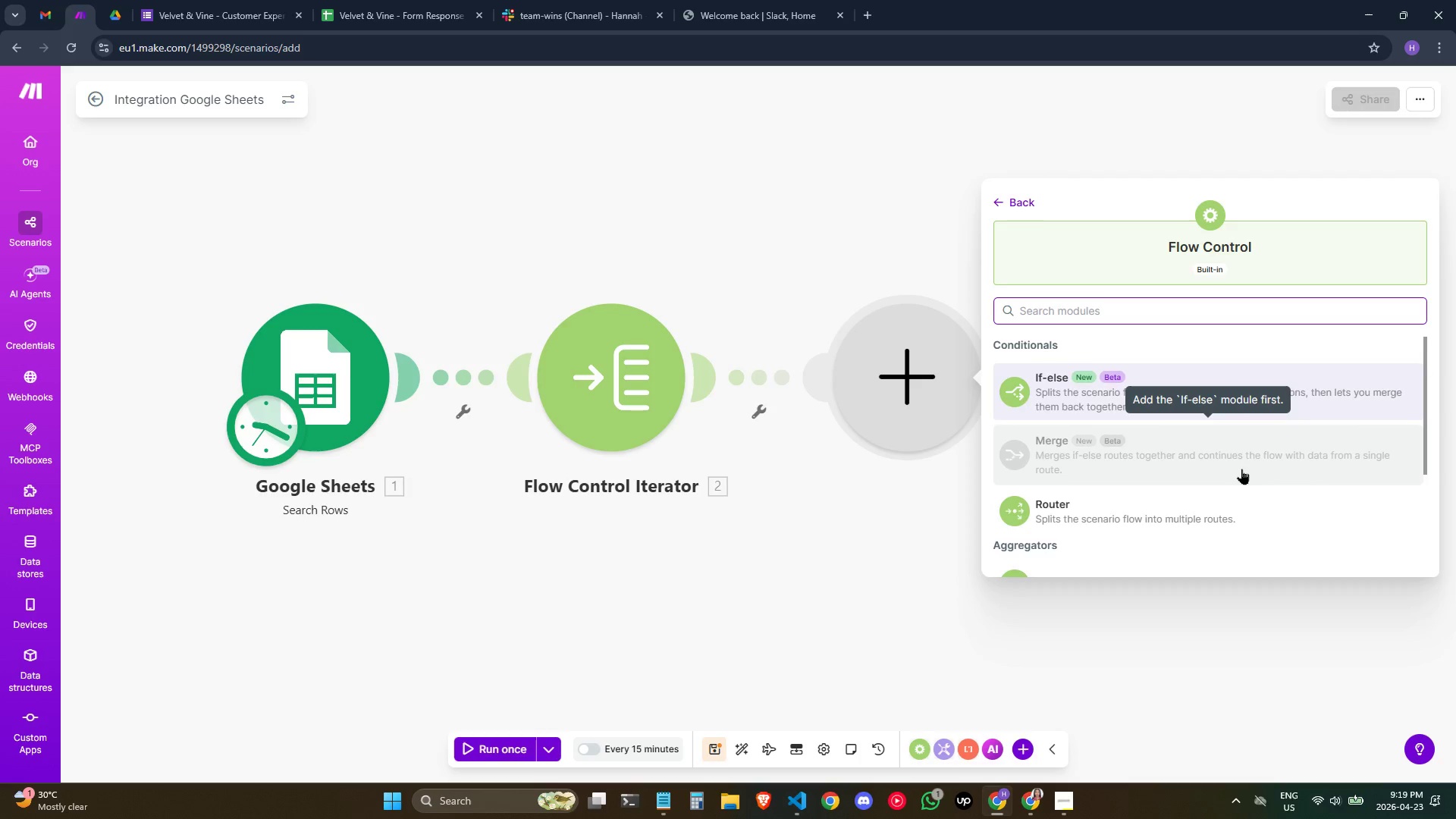 
scroll: coordinate [1241, 469], scroll_direction: down, amount: 1.0
 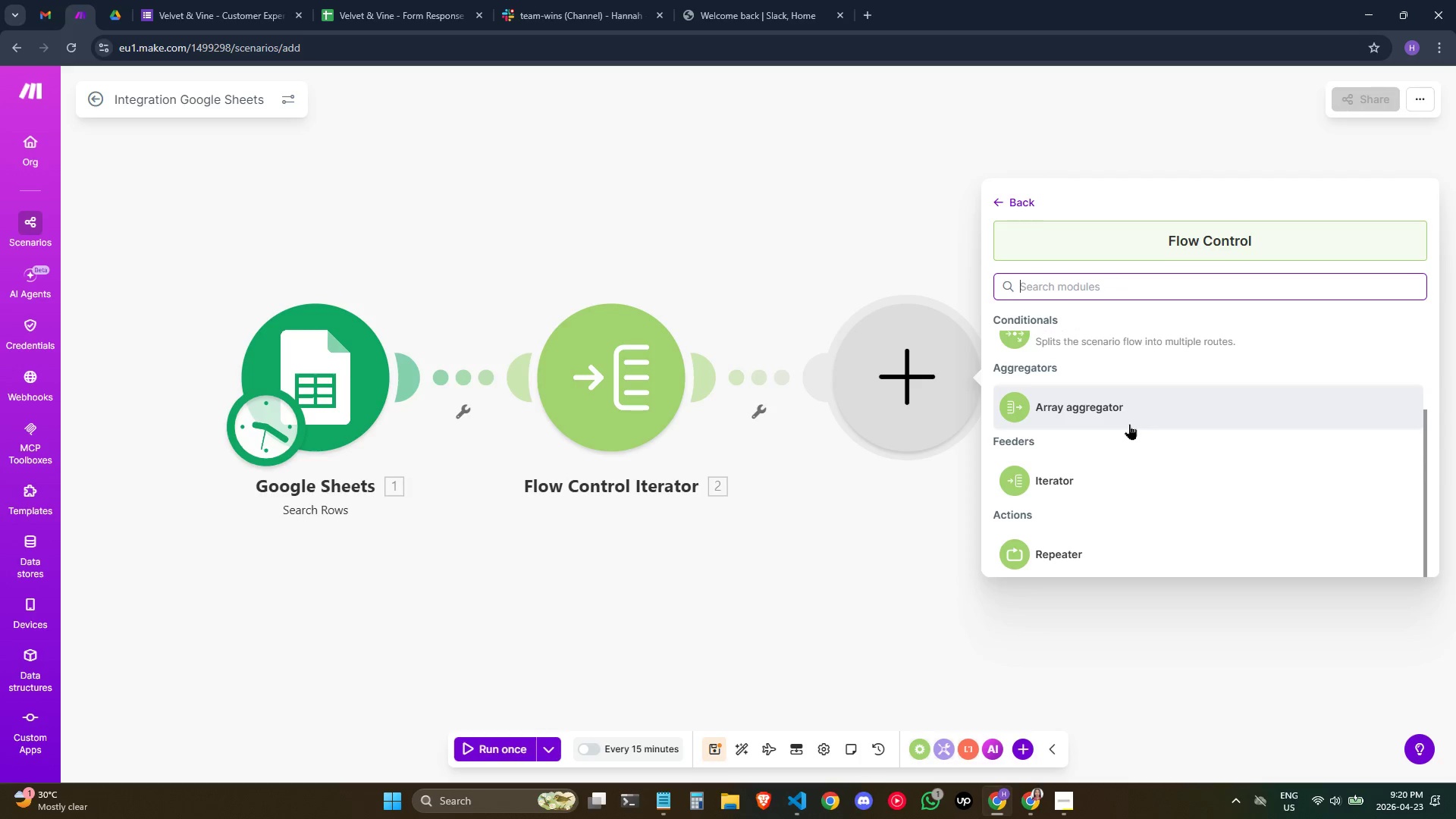 
wait(59.75)
 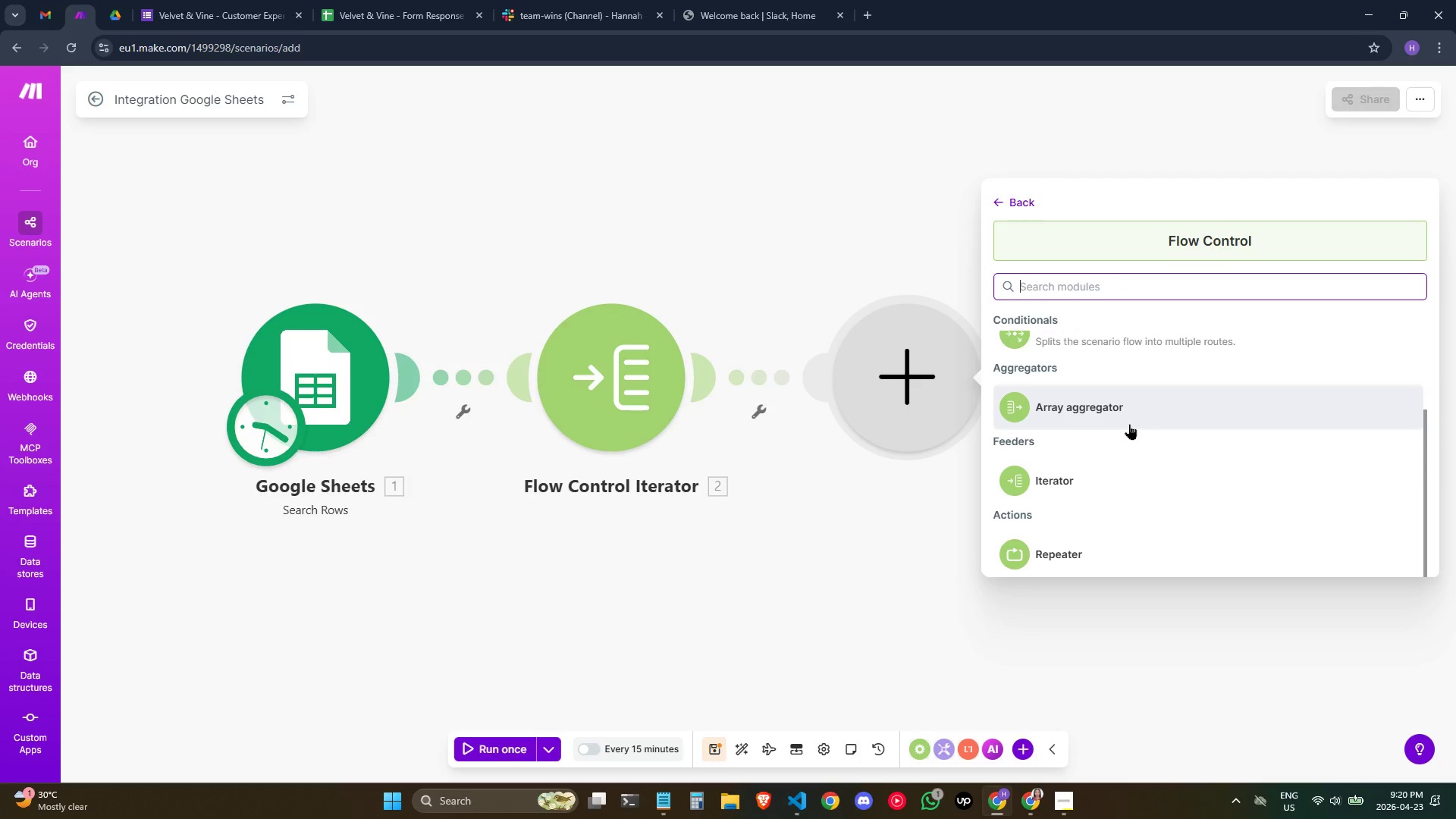 
scroll: coordinate [1192, 412], scroll_direction: up, amount: 1.0
 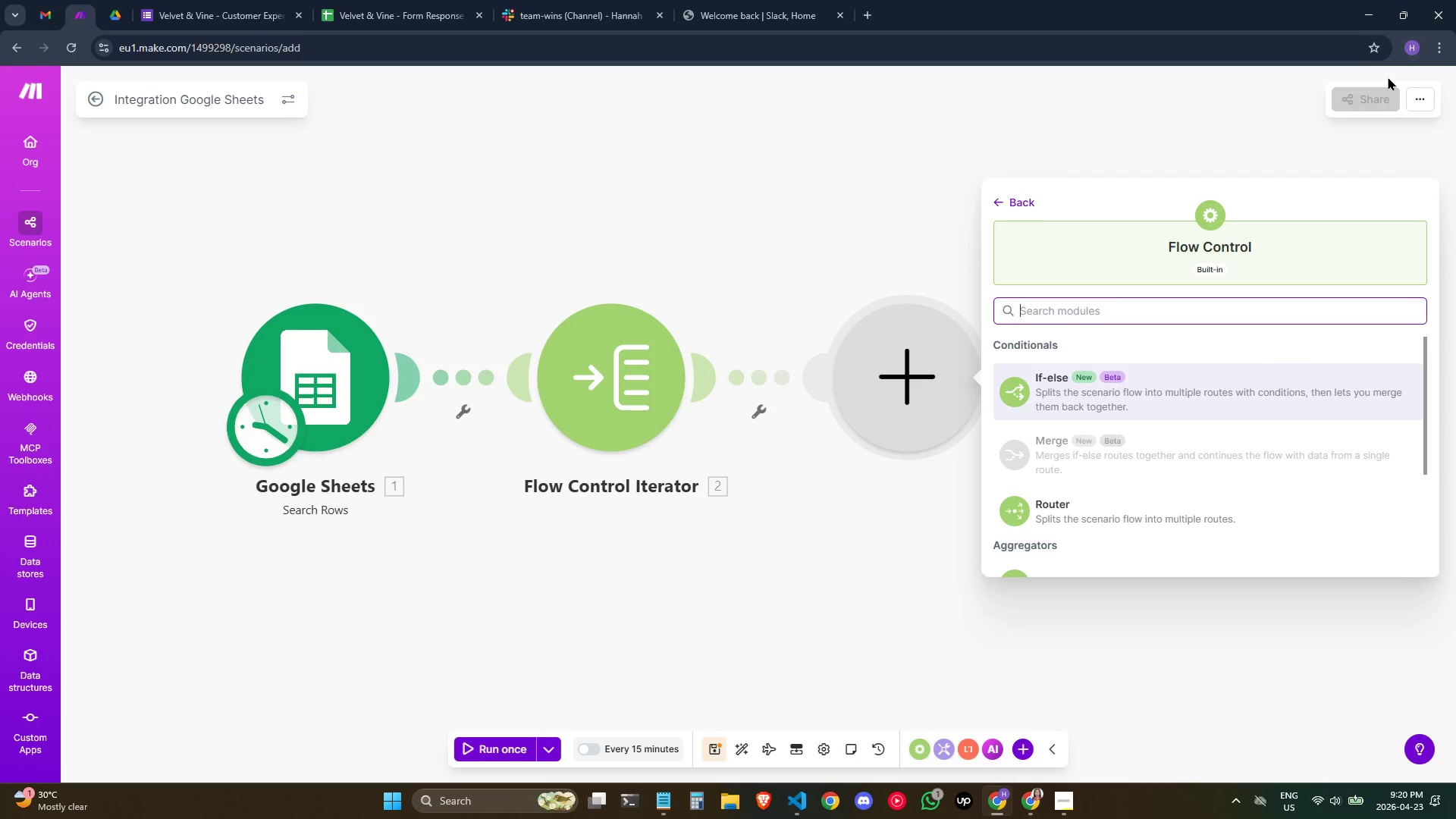 
wait(25.06)
 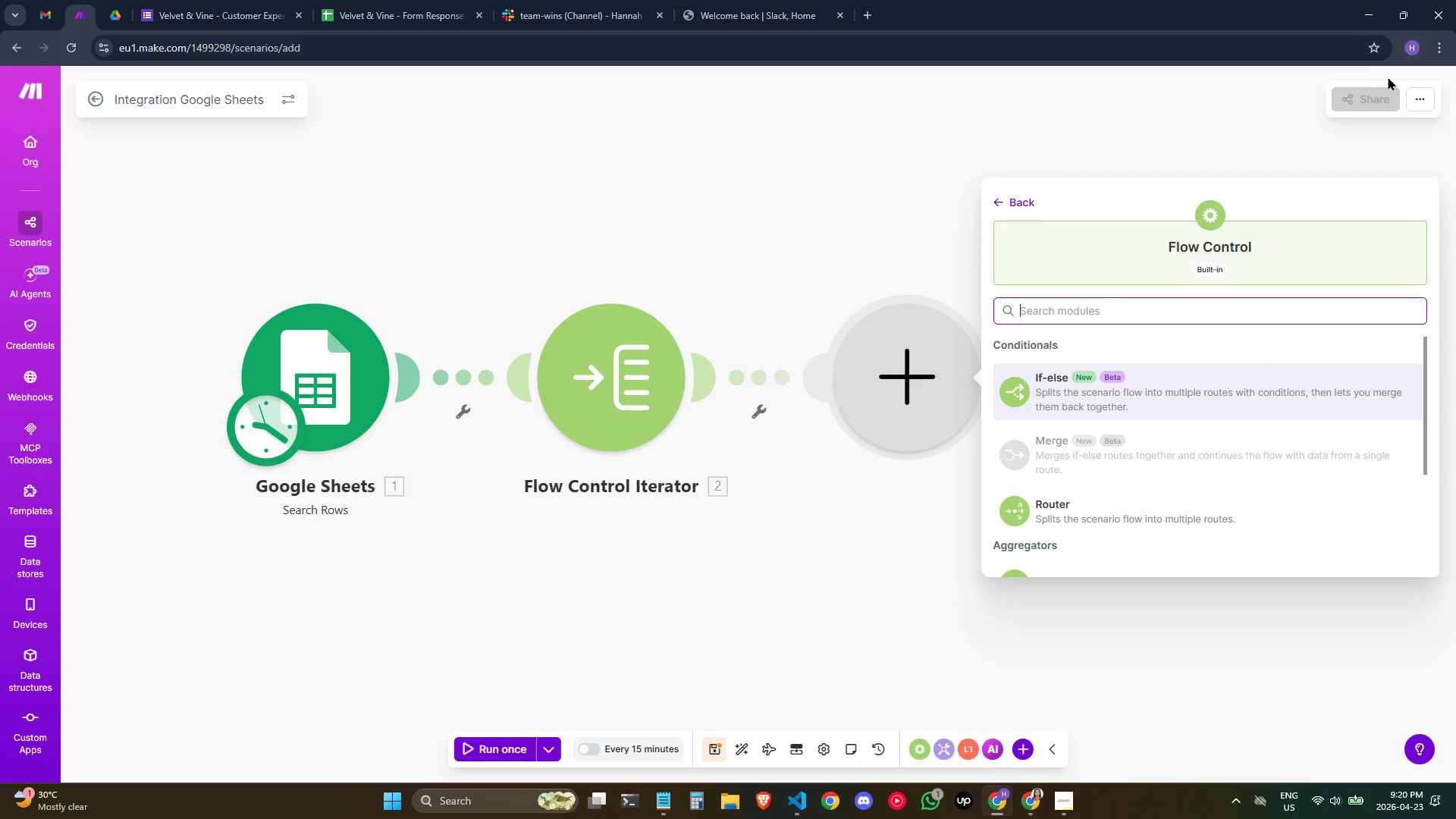 
scroll: coordinate [1238, 489], scroll_direction: down, amount: 2.0
 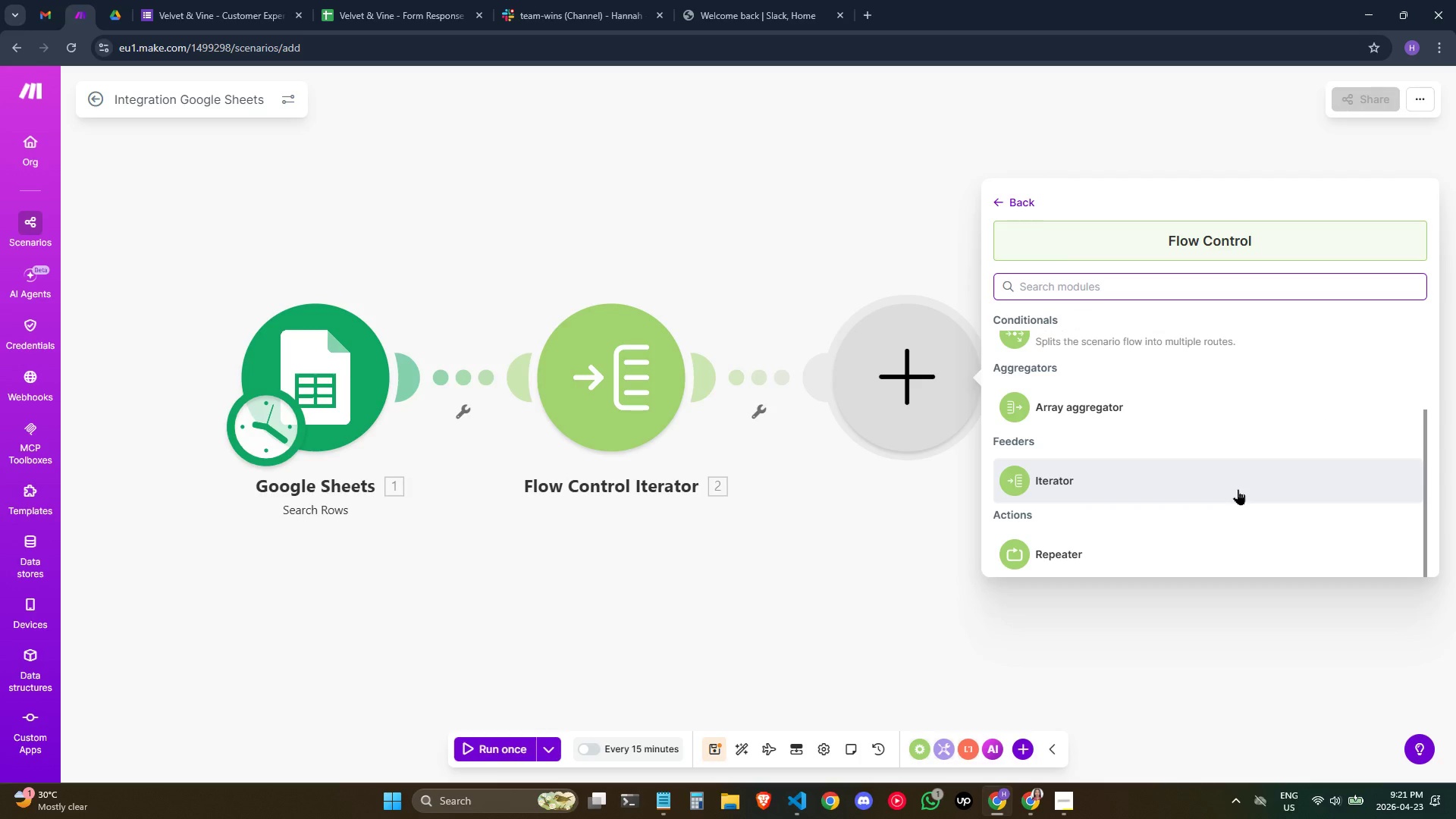 
scroll: coordinate [1238, 489], scroll_direction: up, amount: 1.0
 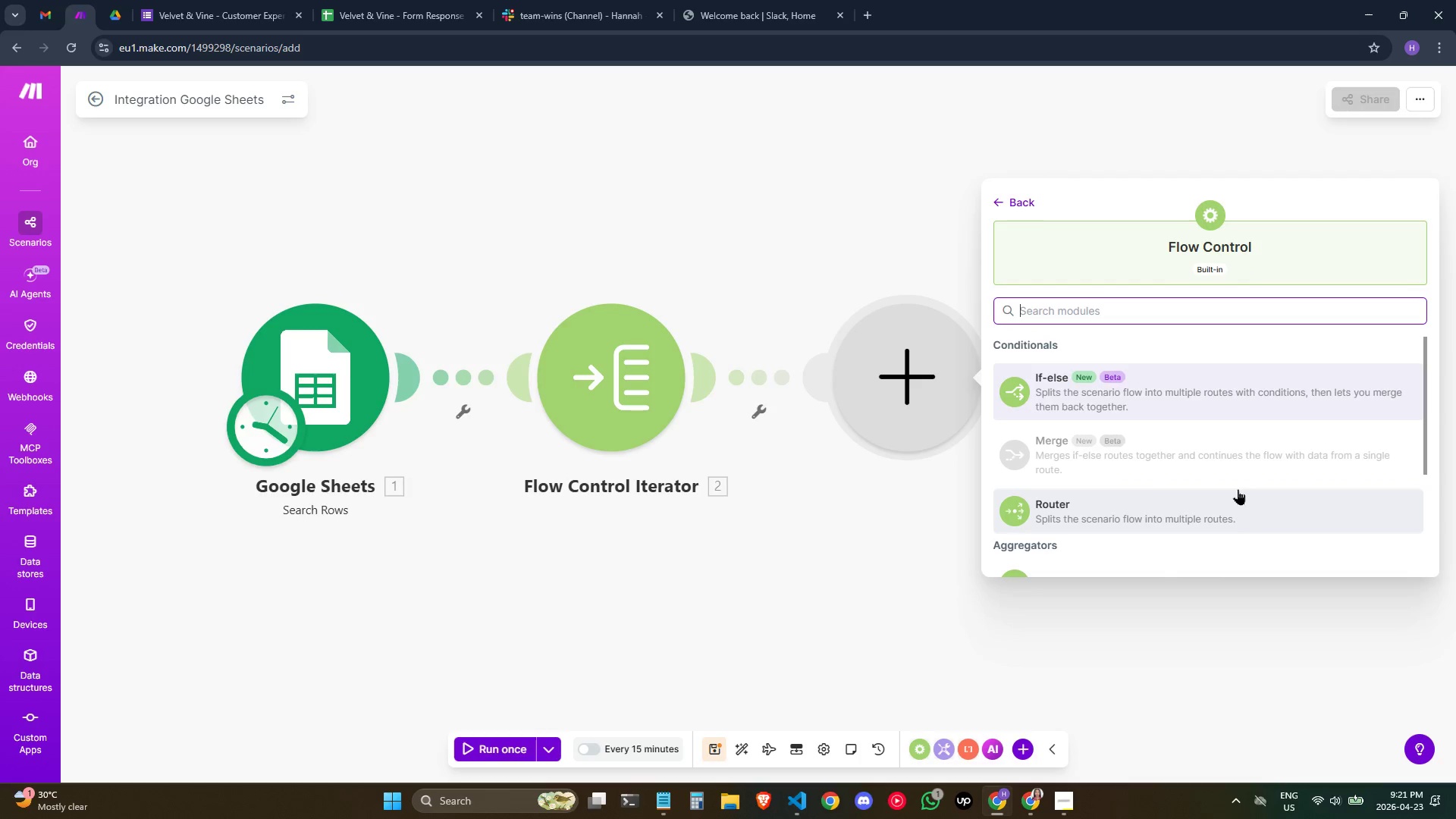 
scroll: coordinate [1238, 489], scroll_direction: none, amount: 0.0
 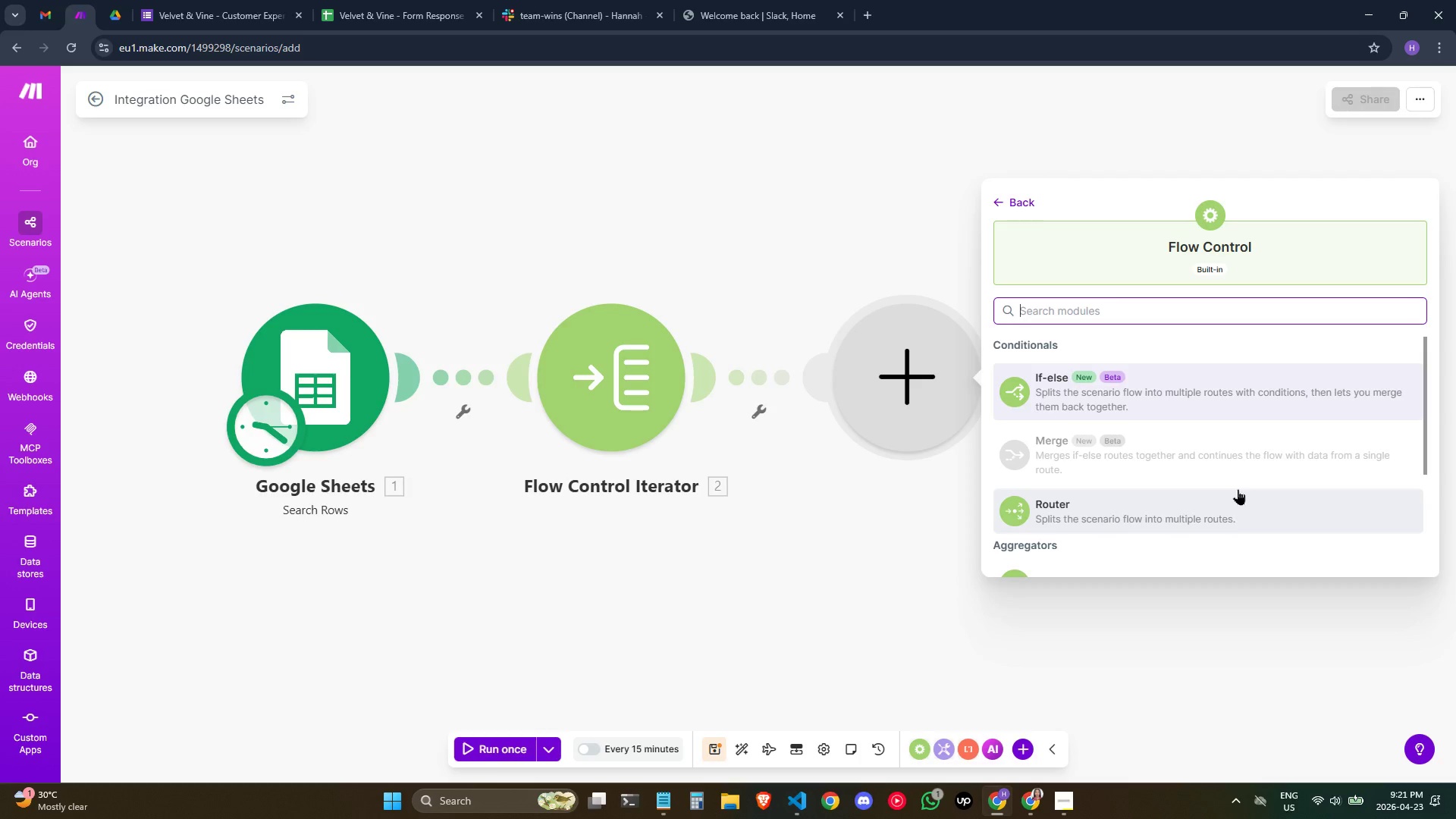 
wait(13.24)
 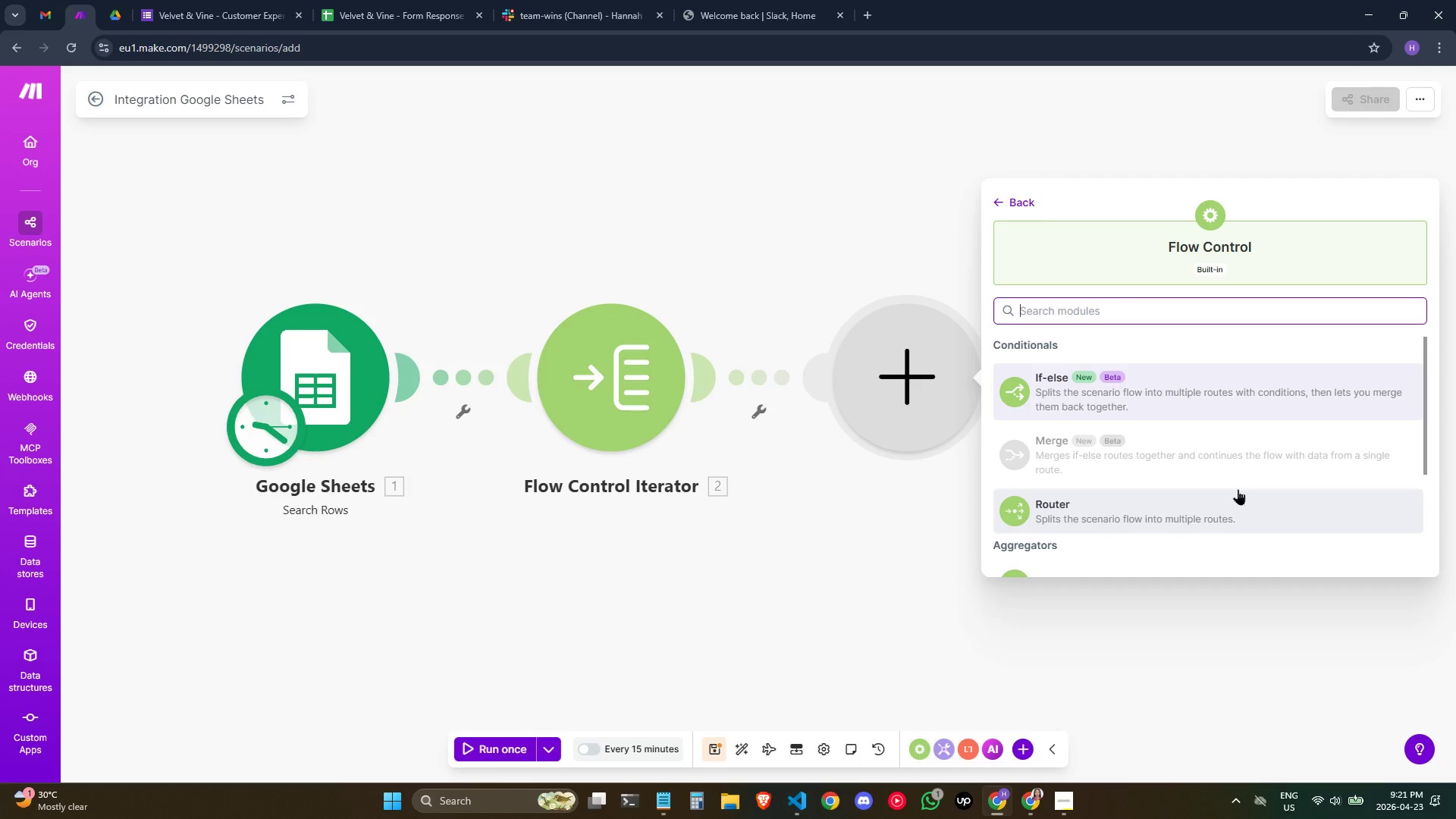 
left_click([1110, 316])
 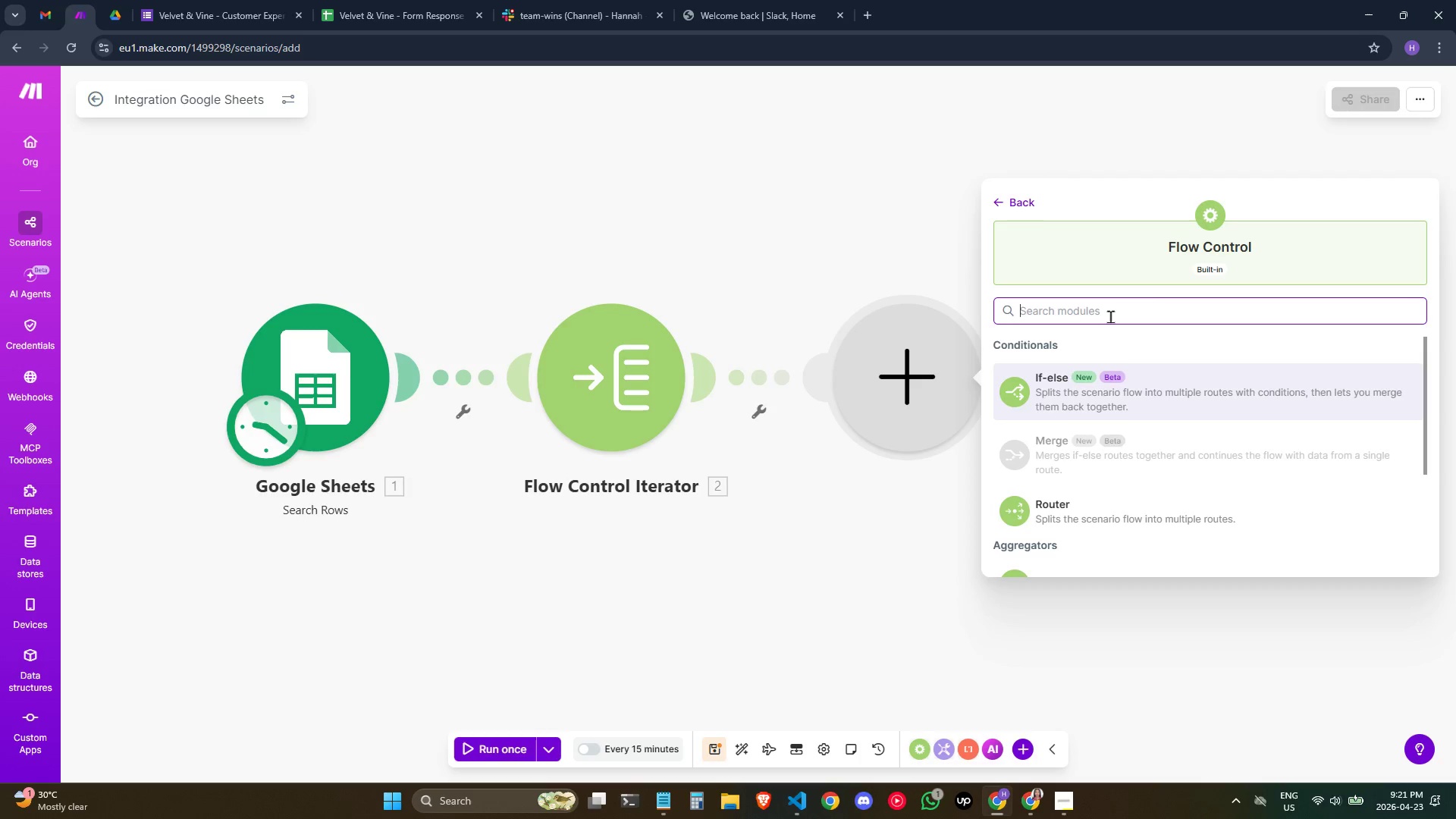 
type(wait)
 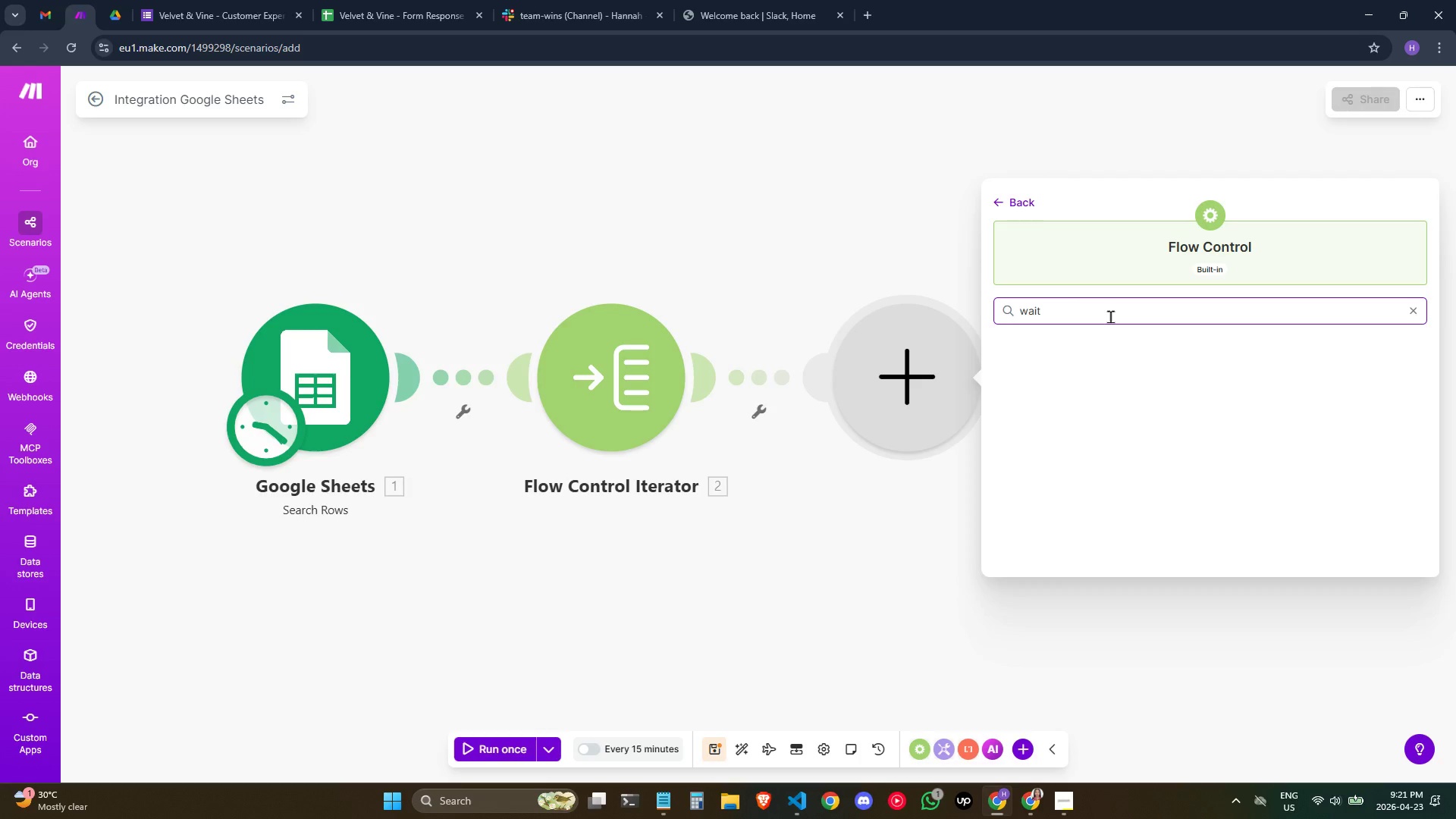 
key(Control+Backspace)
 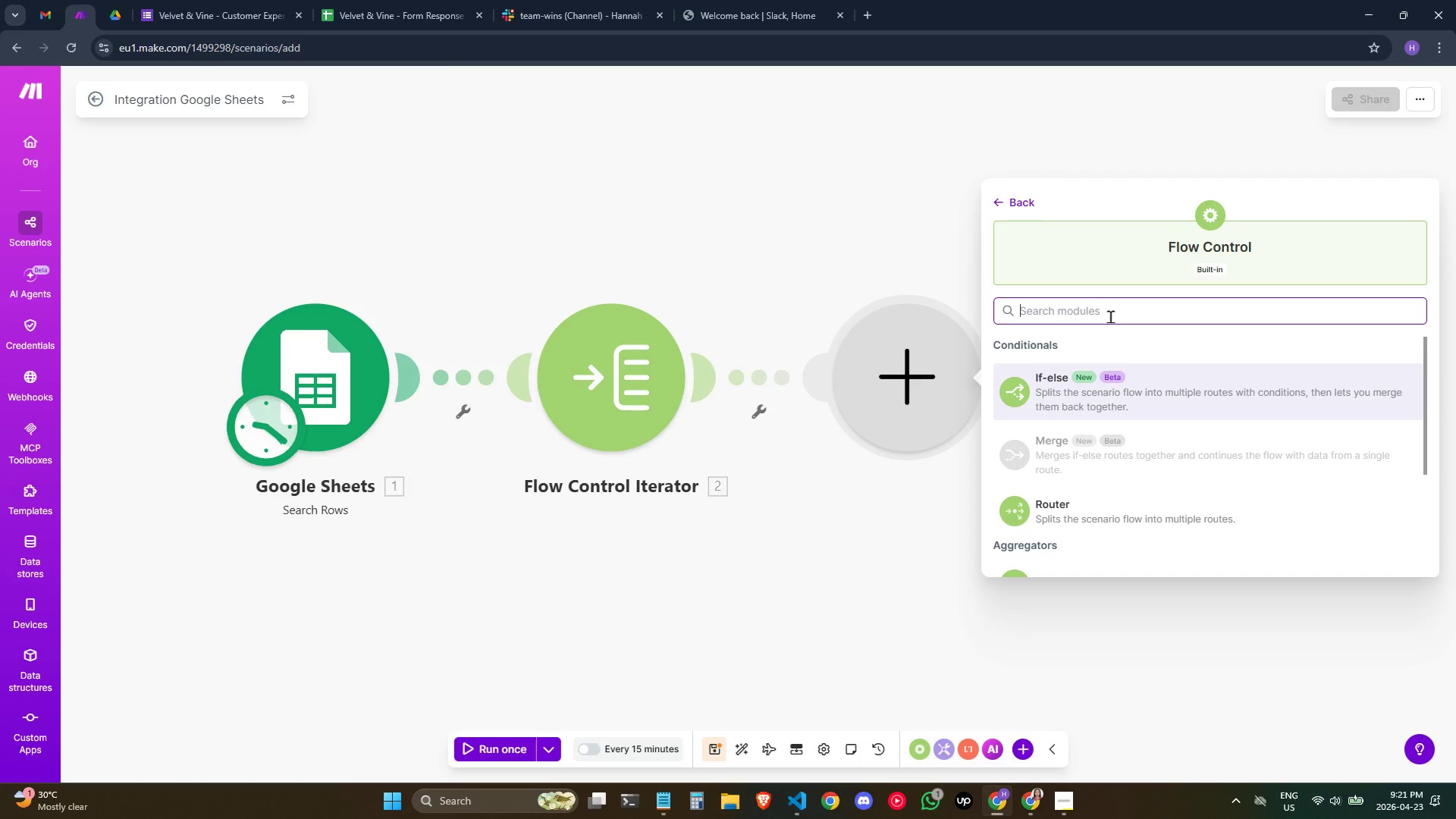 
key(Control+Backspace)
 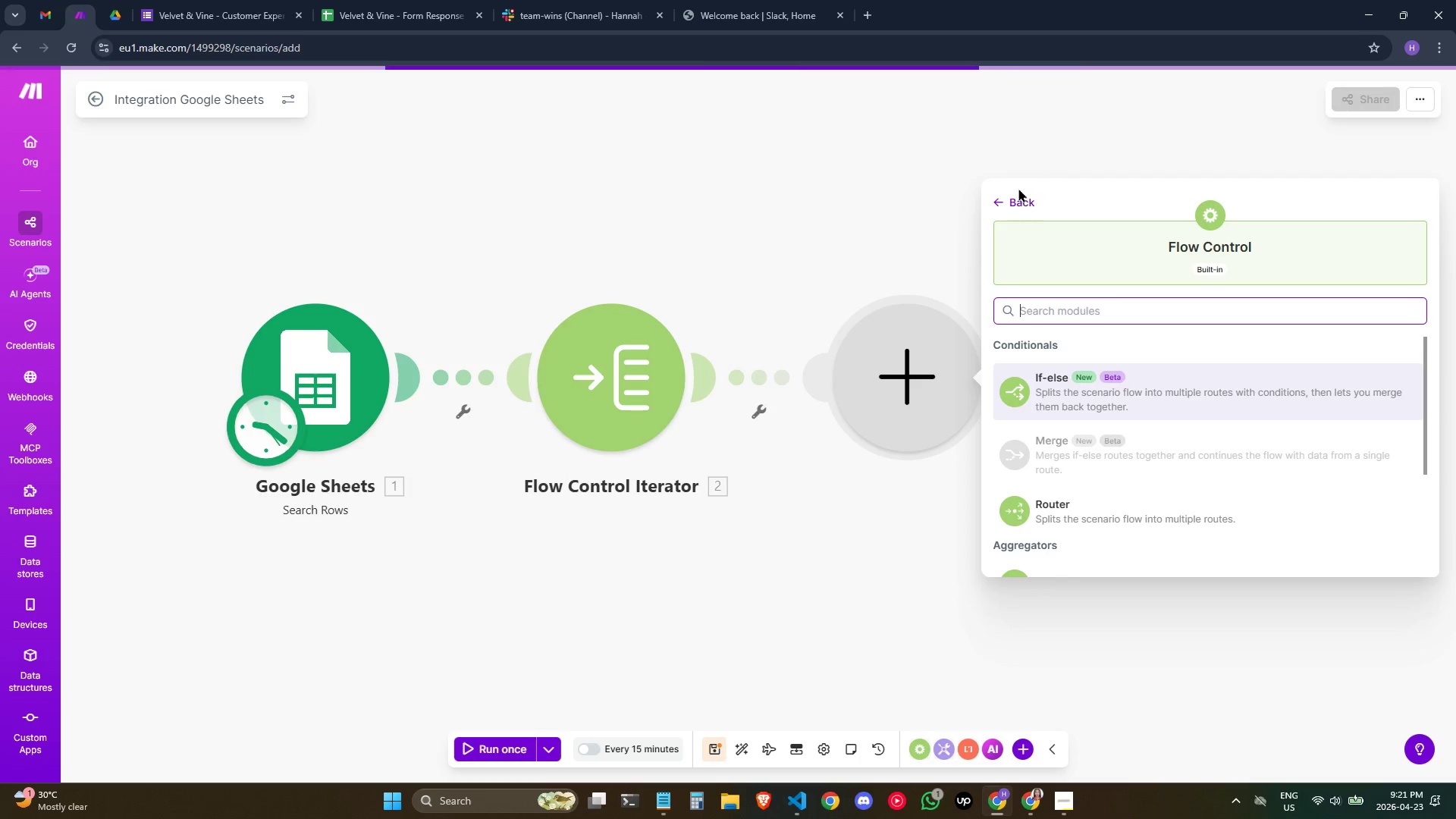 
left_click_drag(start_coordinate=[1018, 197], to_coordinate=[1018, 177])
 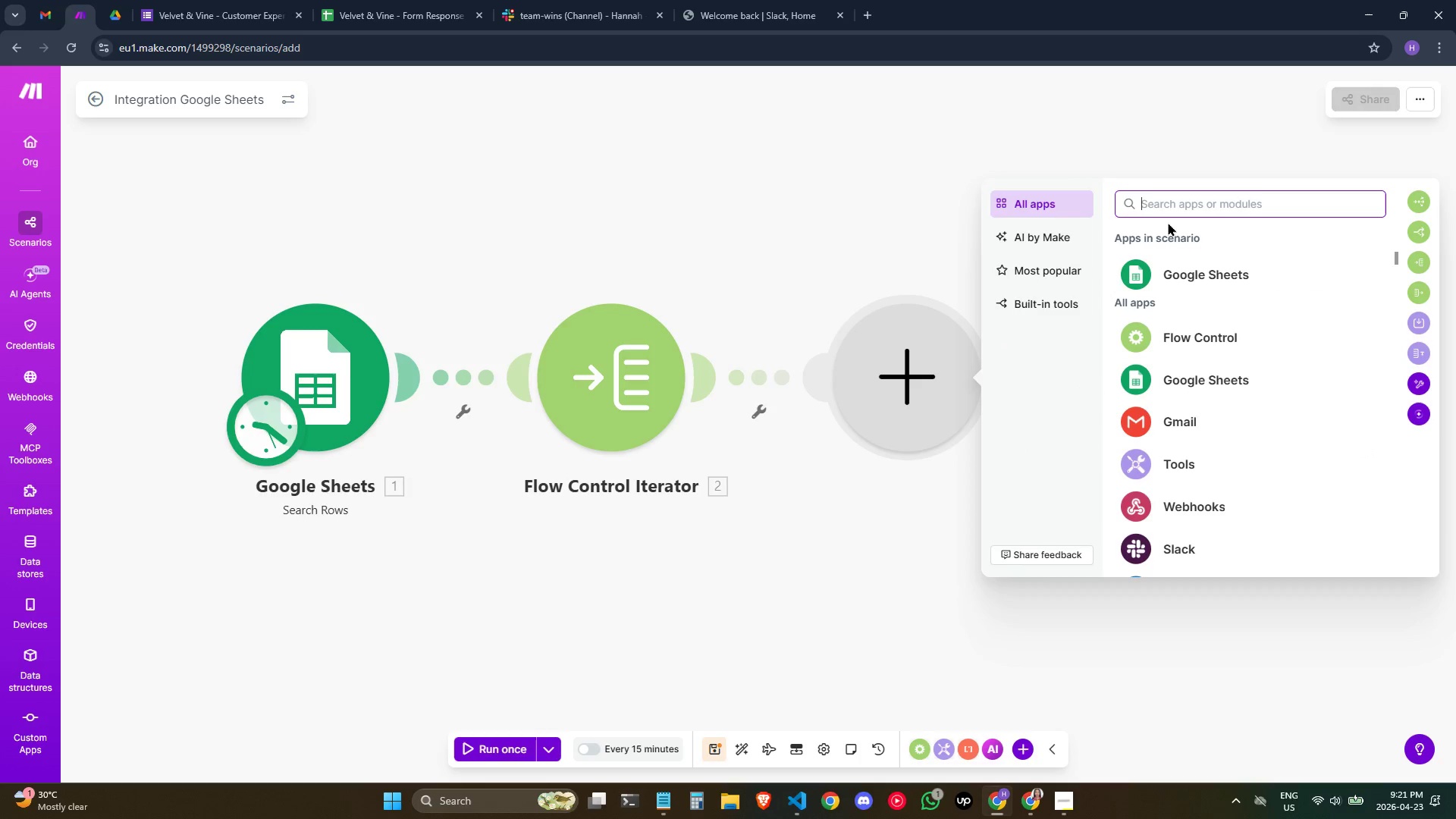 
left_click([1190, 195])
 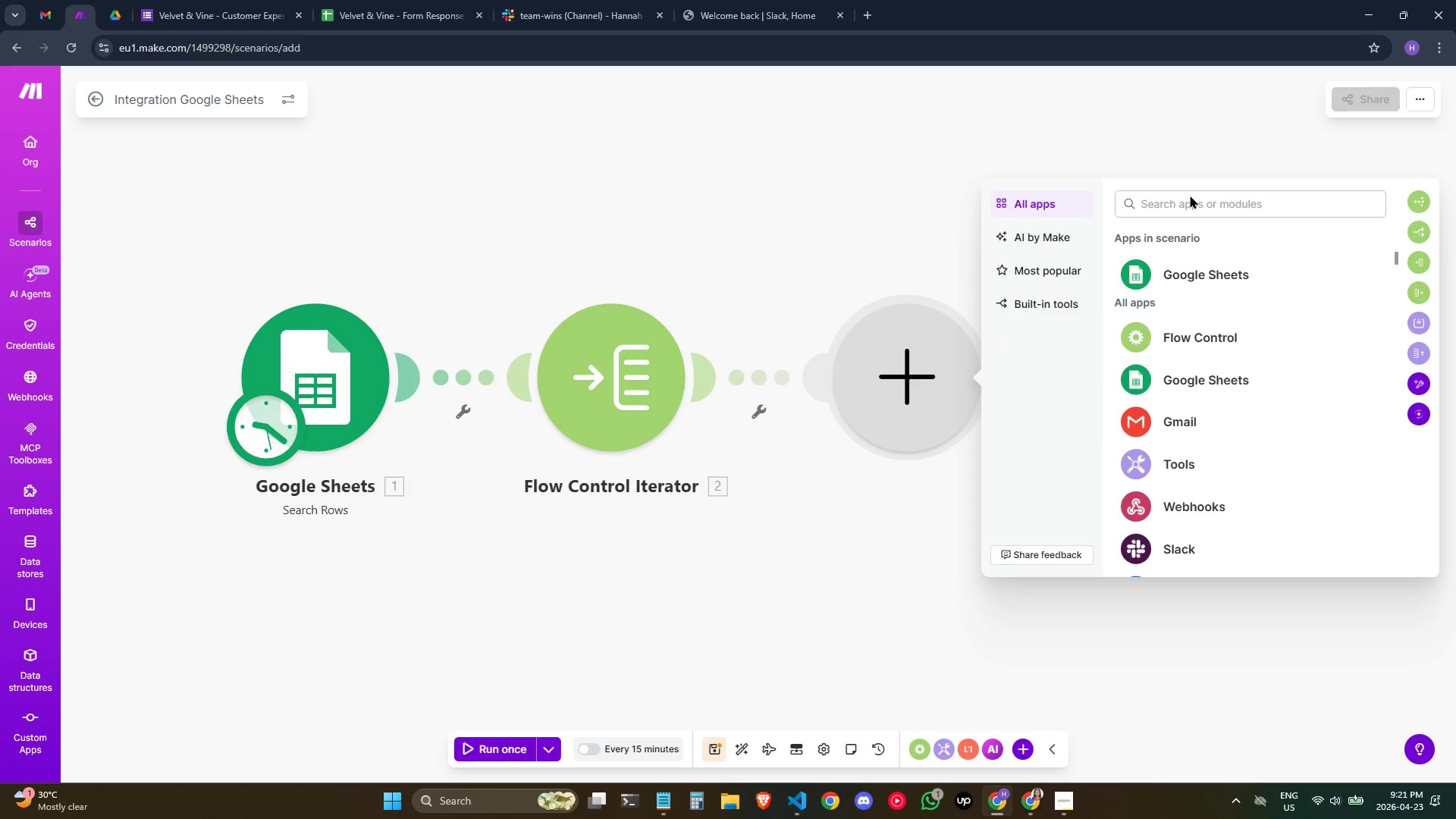 
type(wiat)
 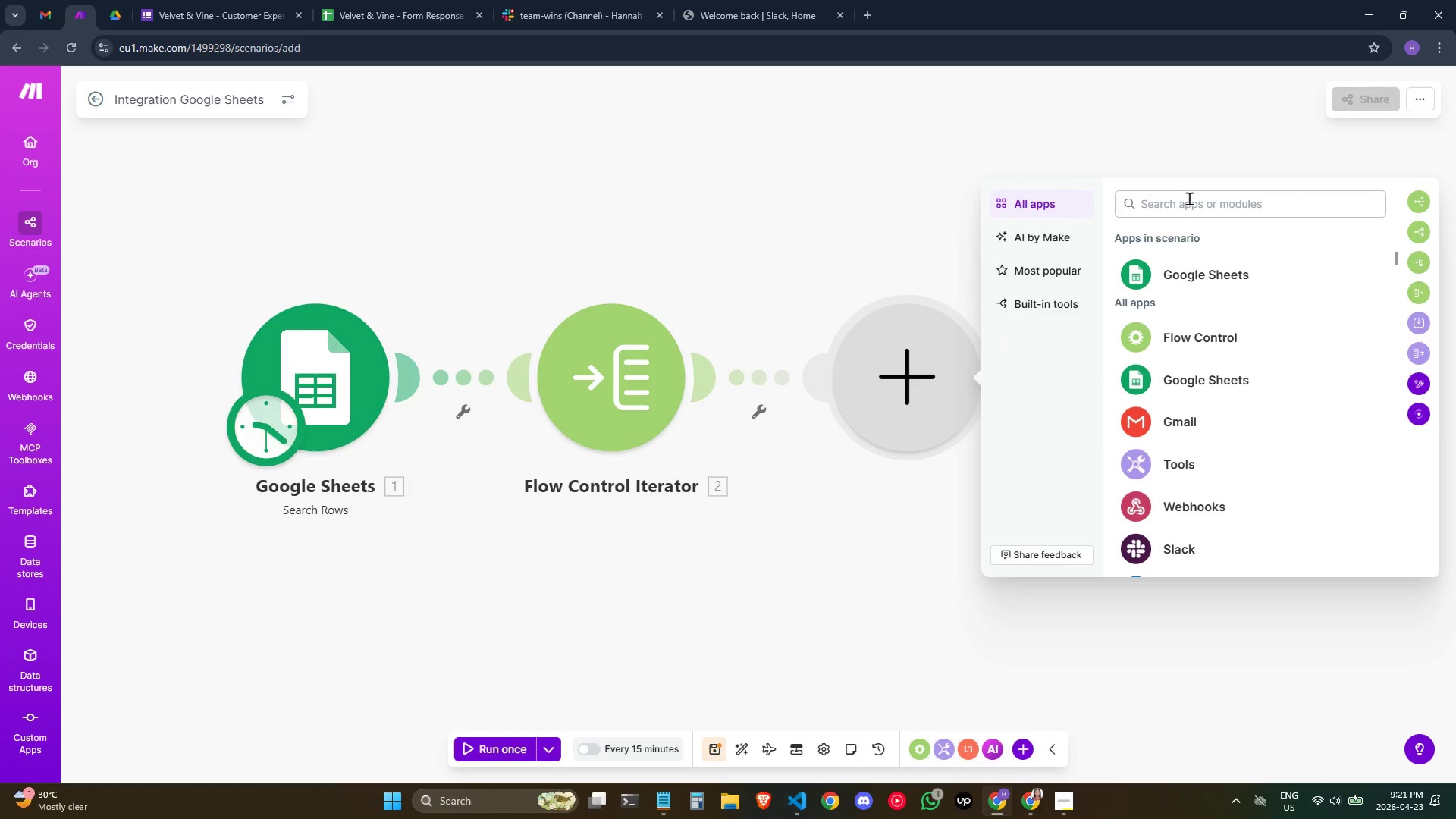 
left_click([1189, 198])
 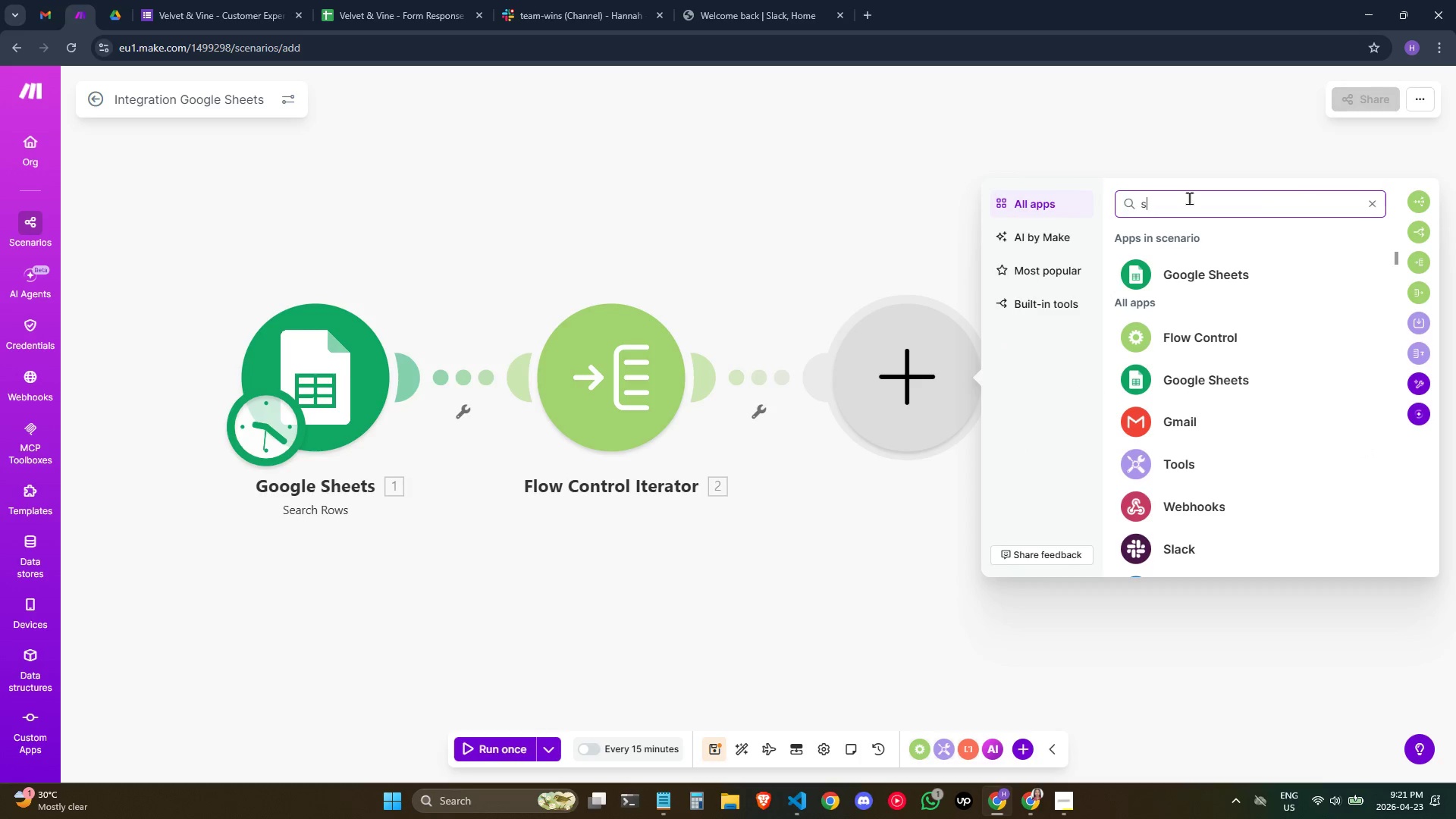 
type(sleep)
 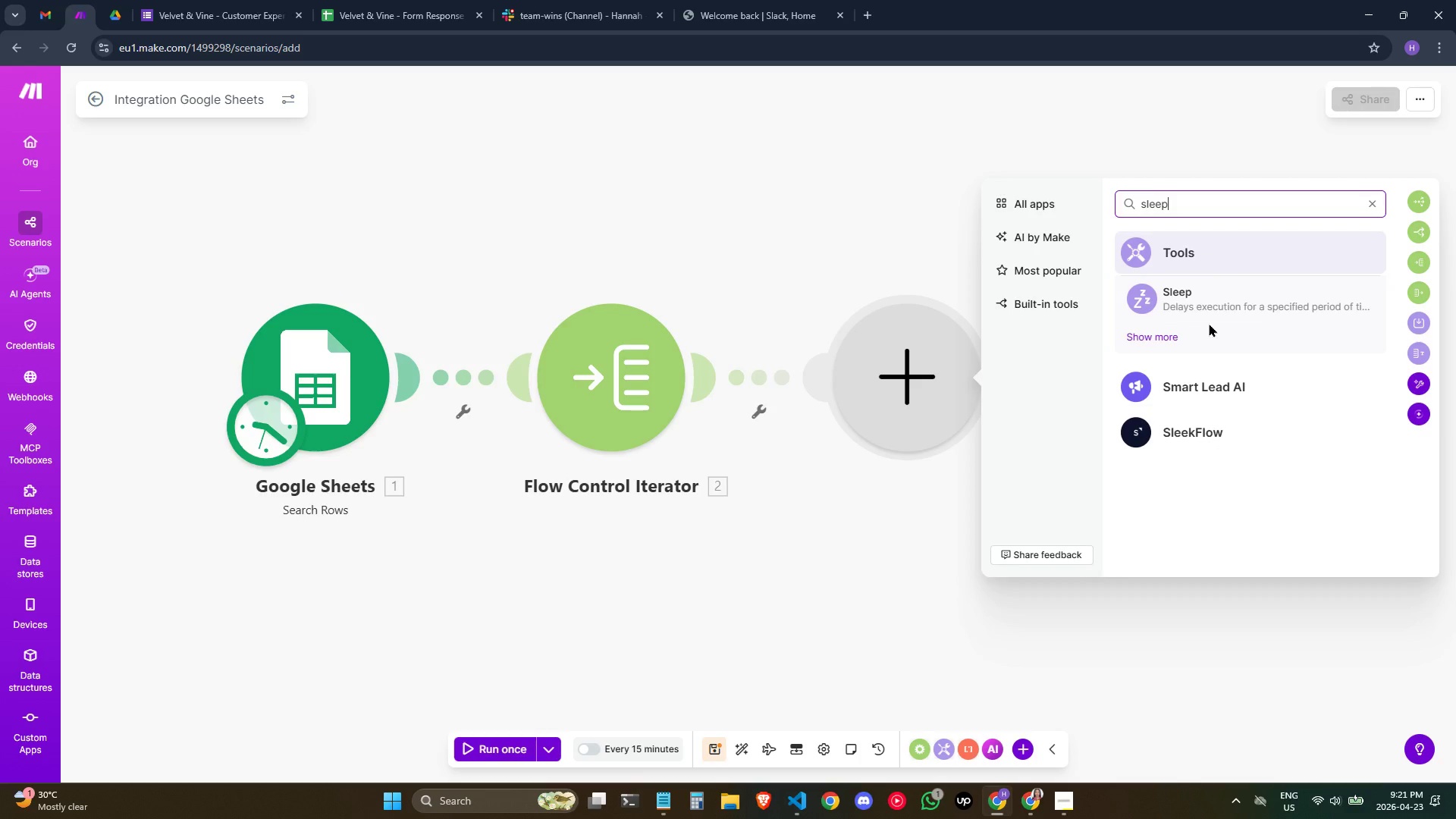 
left_click([1209, 296])
 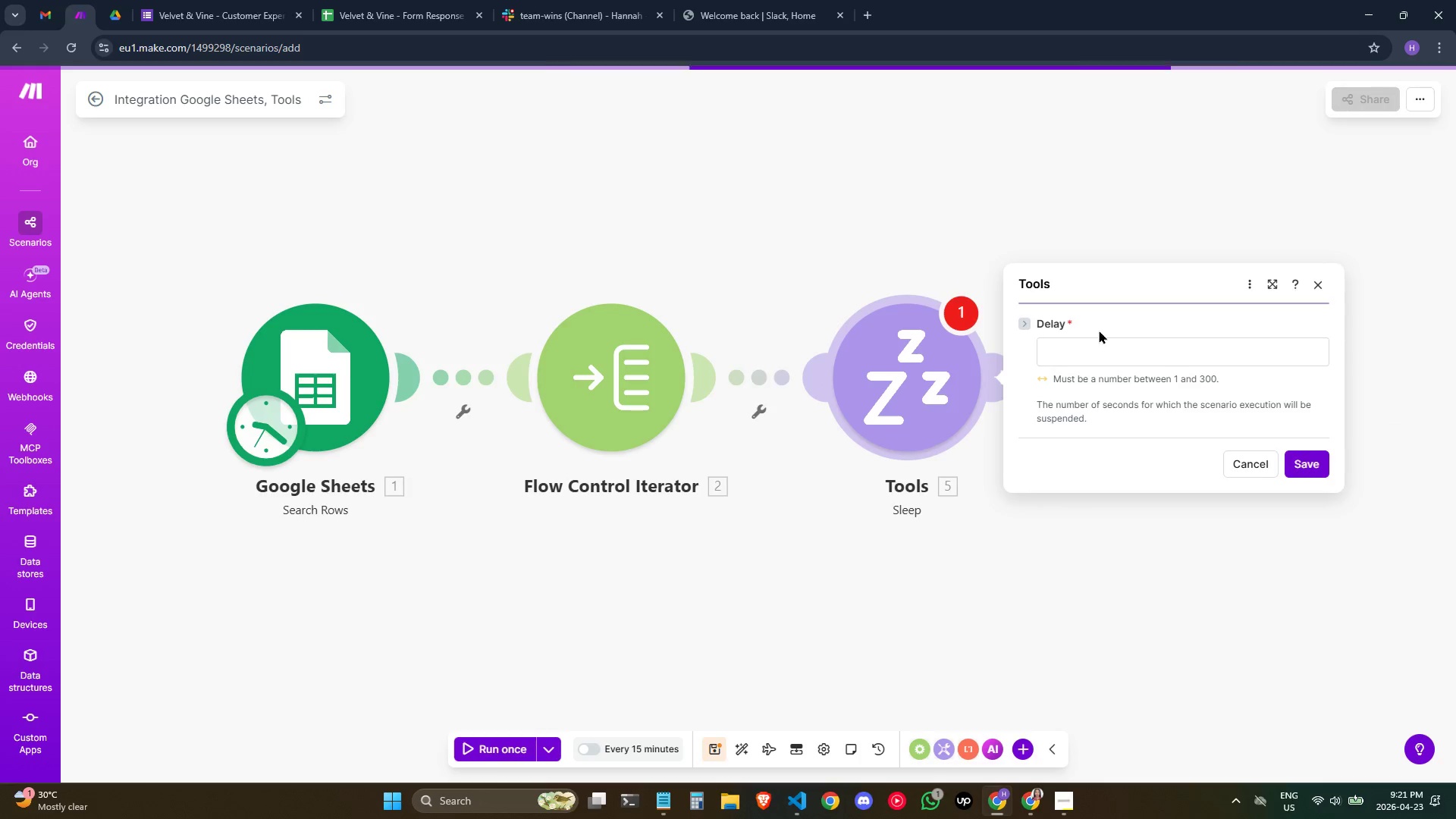 
left_click([1105, 348])
 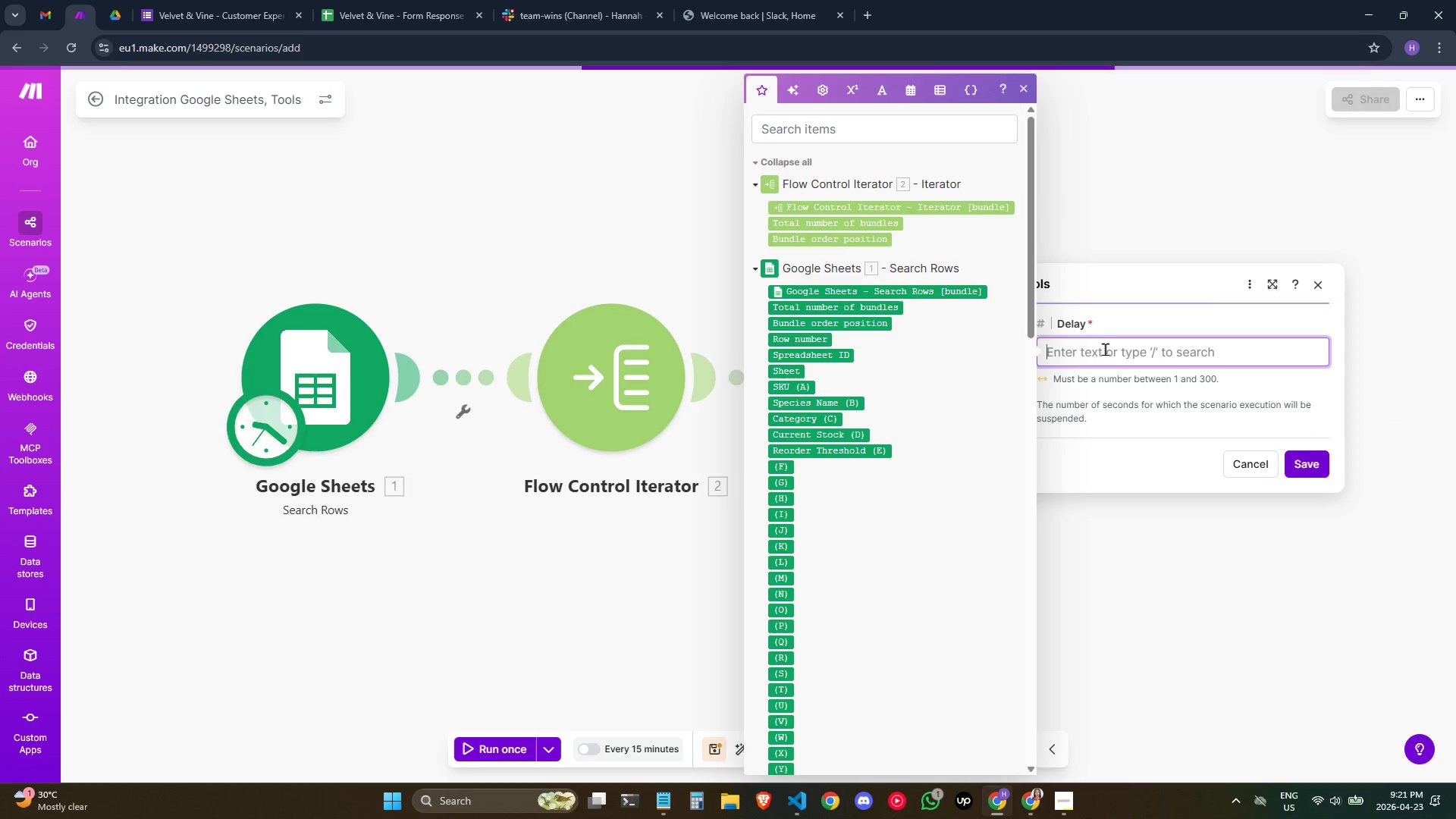 
key(1)
 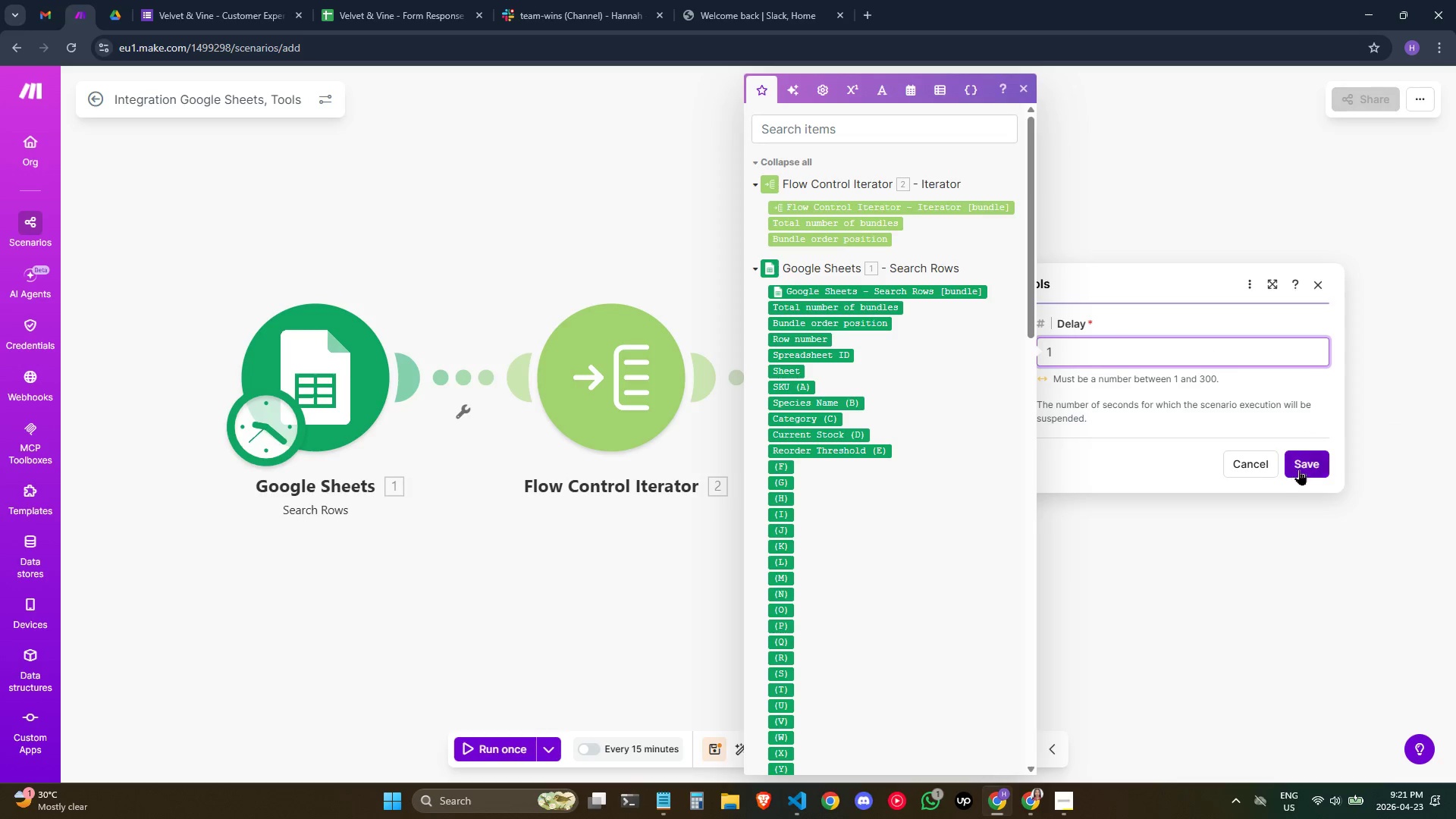 
left_click([1302, 466])
 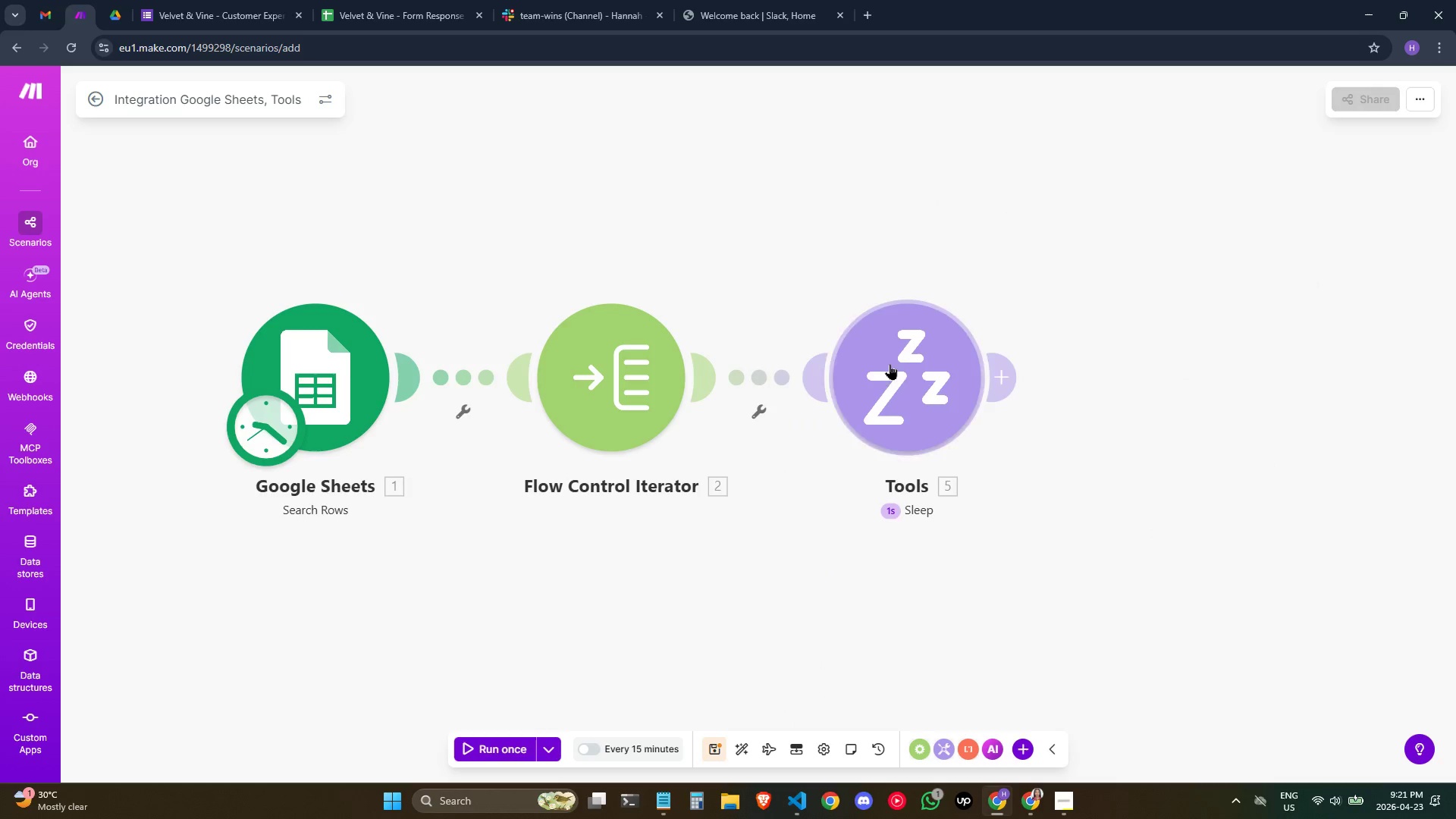 
left_click_drag(start_coordinate=[905, 375], to_coordinate=[957, 372])
 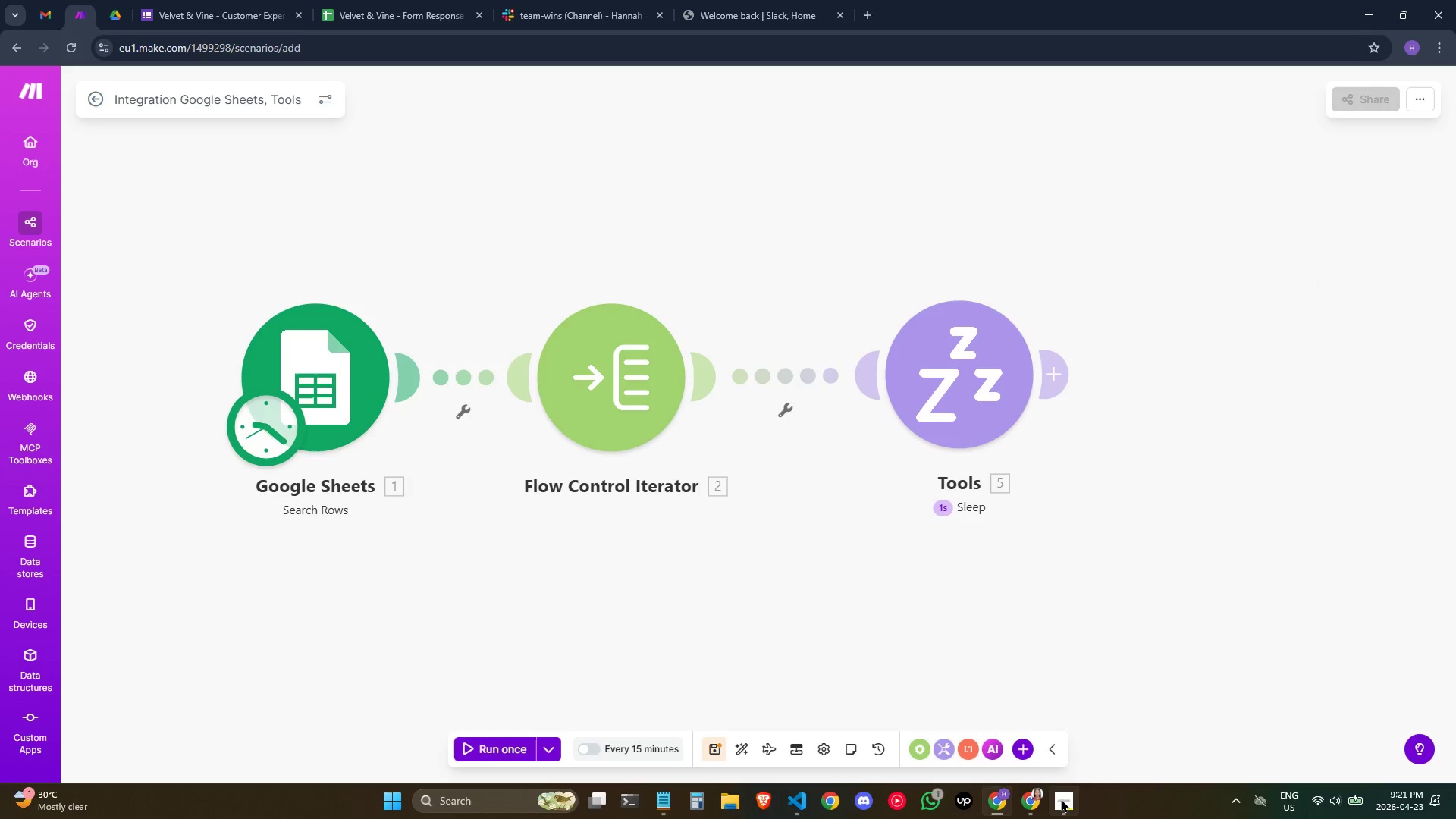 
left_click([1067, 801])